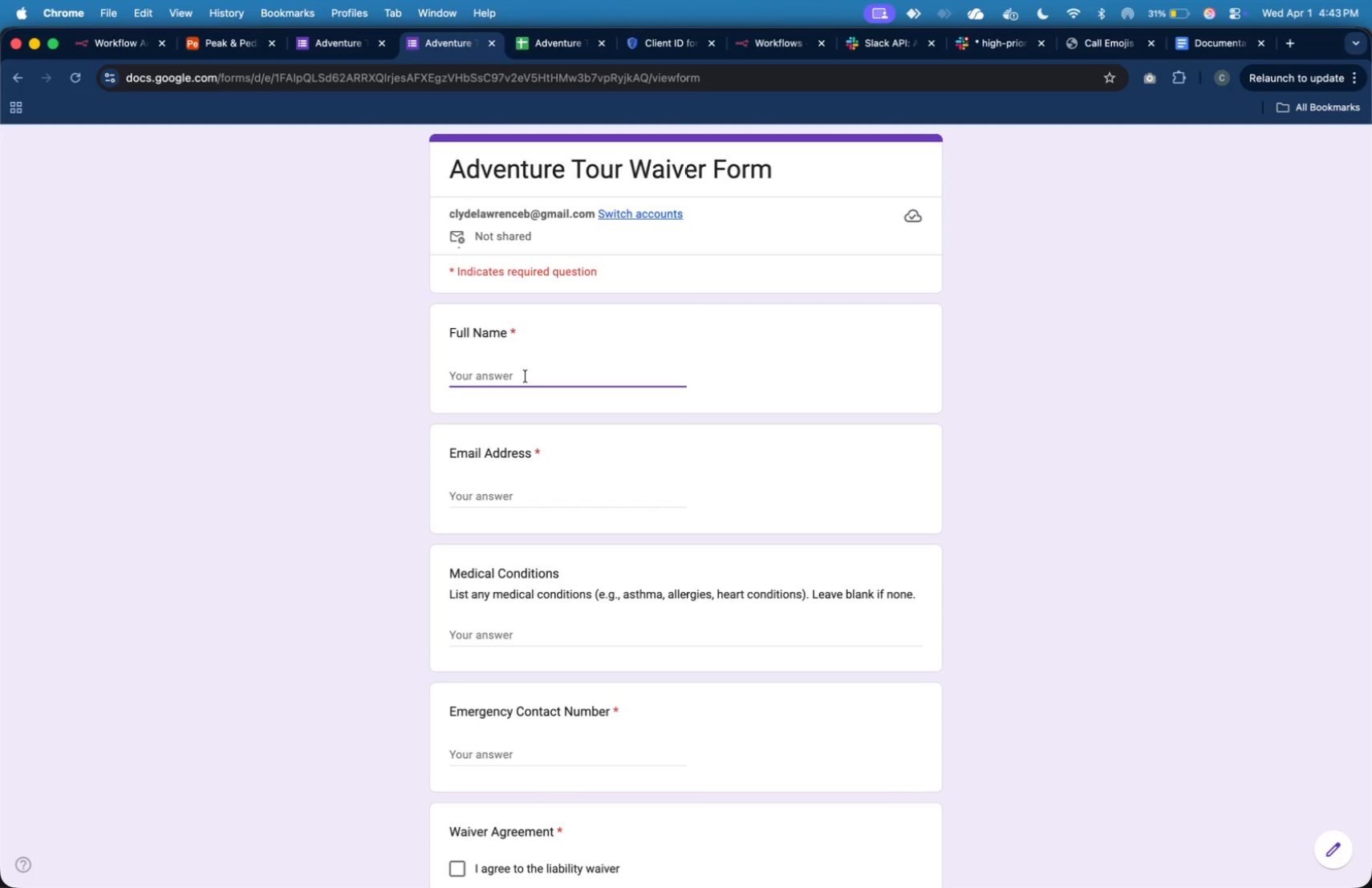 
type(Maxine Borrge)
key(Backspace)
key(Backspace)
type(ega)
 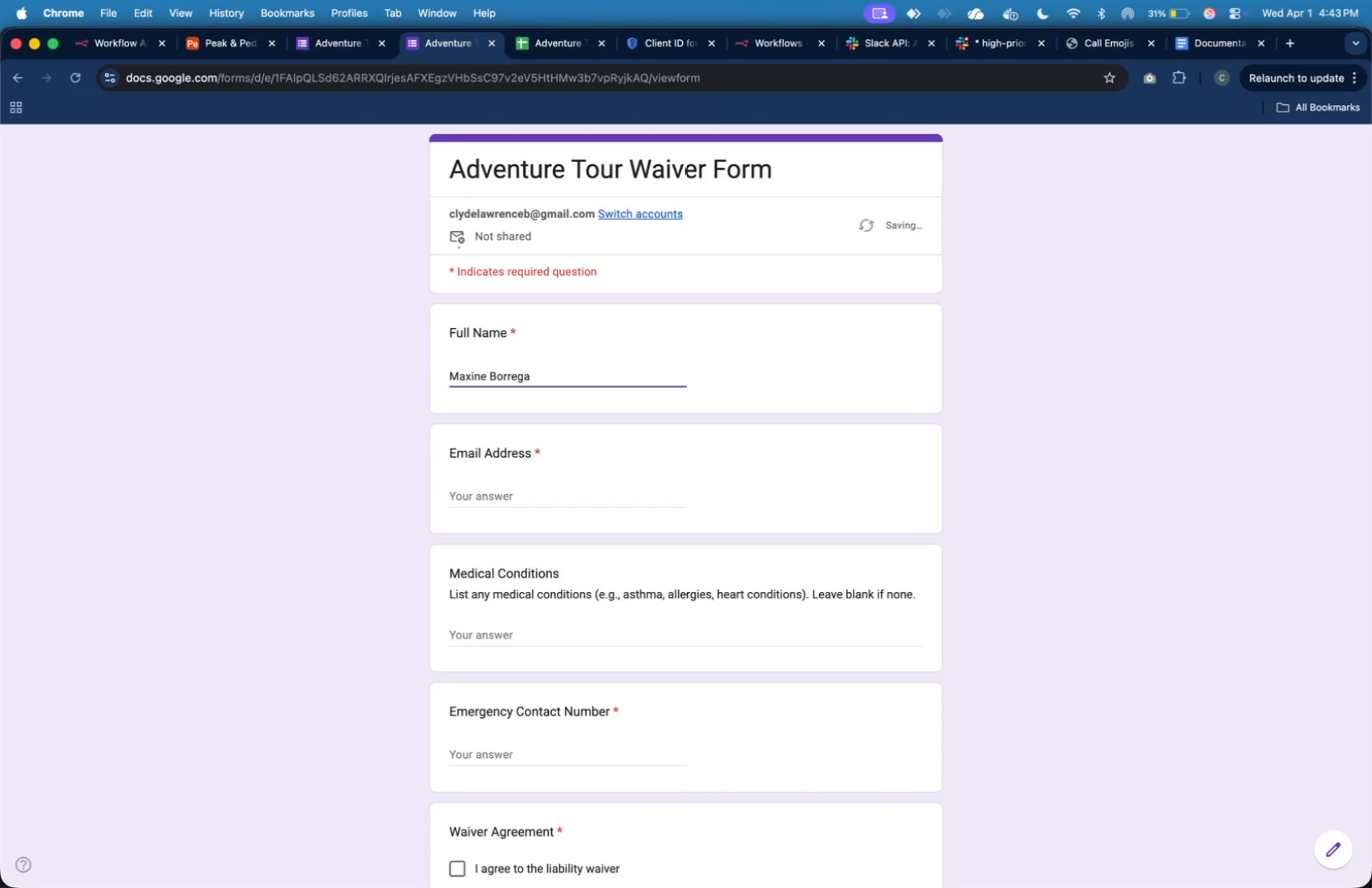 
hold_key(key=ArrowLeft, duration=0.97)
 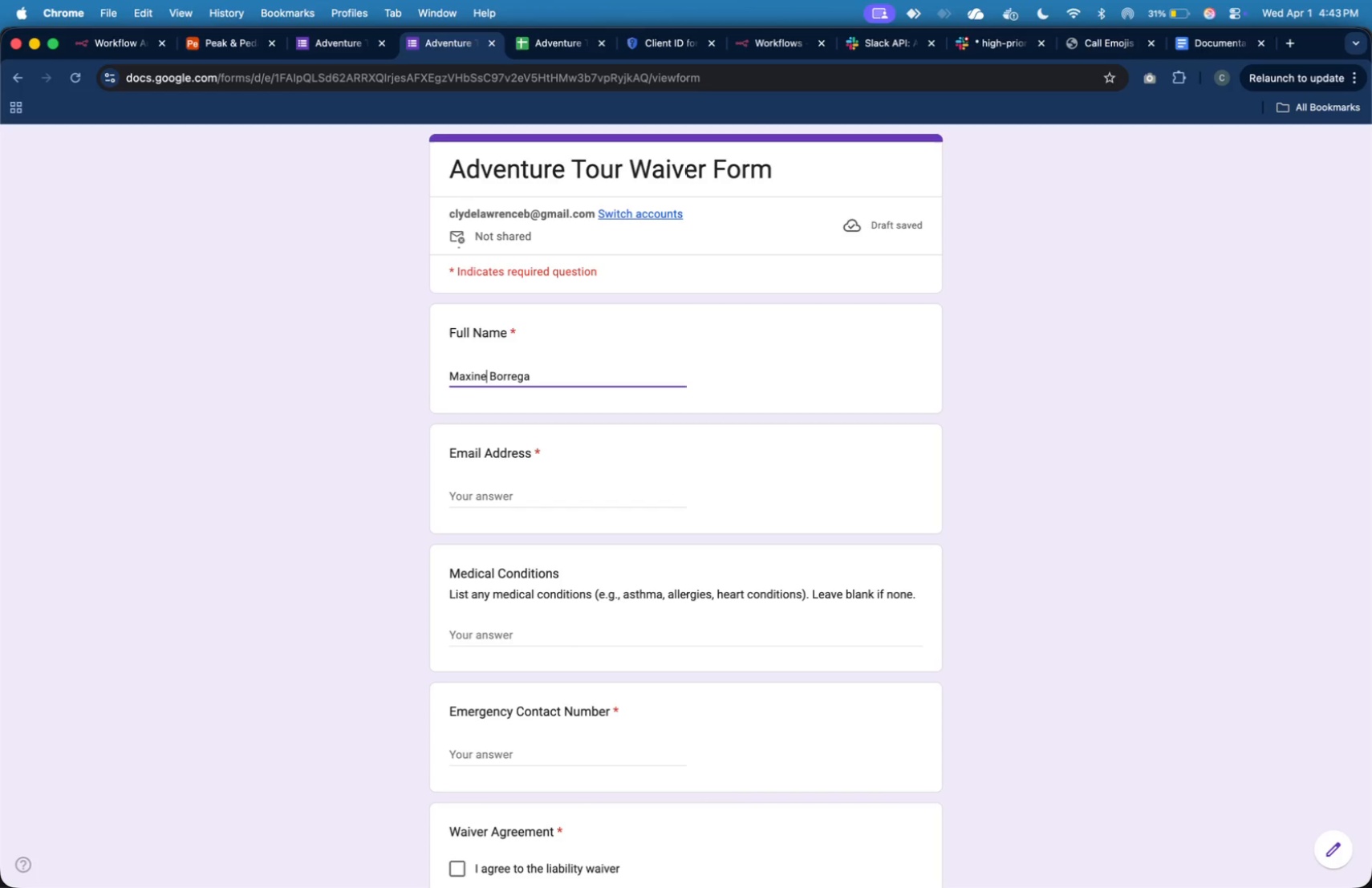 
key(ArrowLeft)
 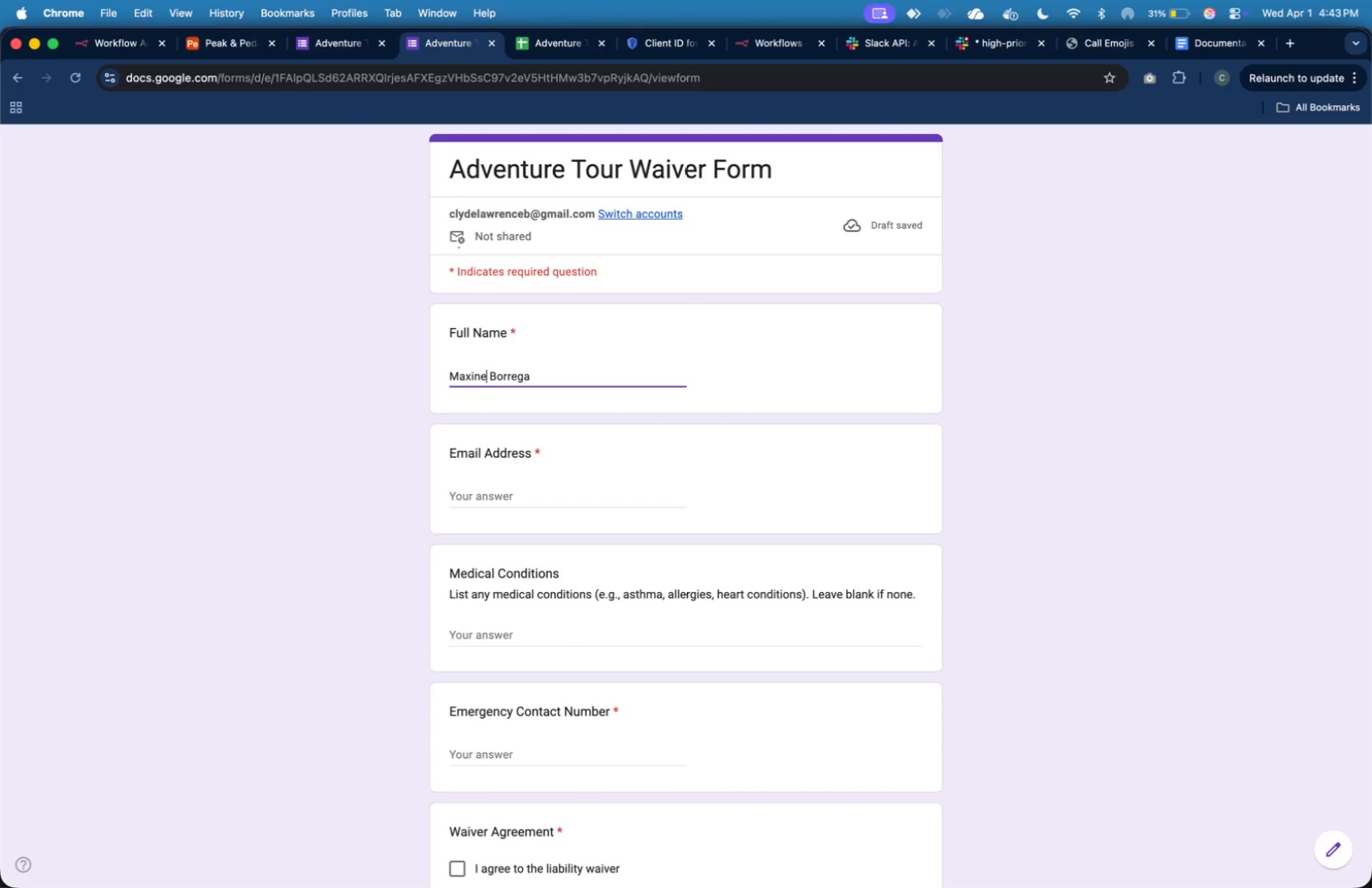 
hold_key(key=ArrowLeft, duration=1.05)
 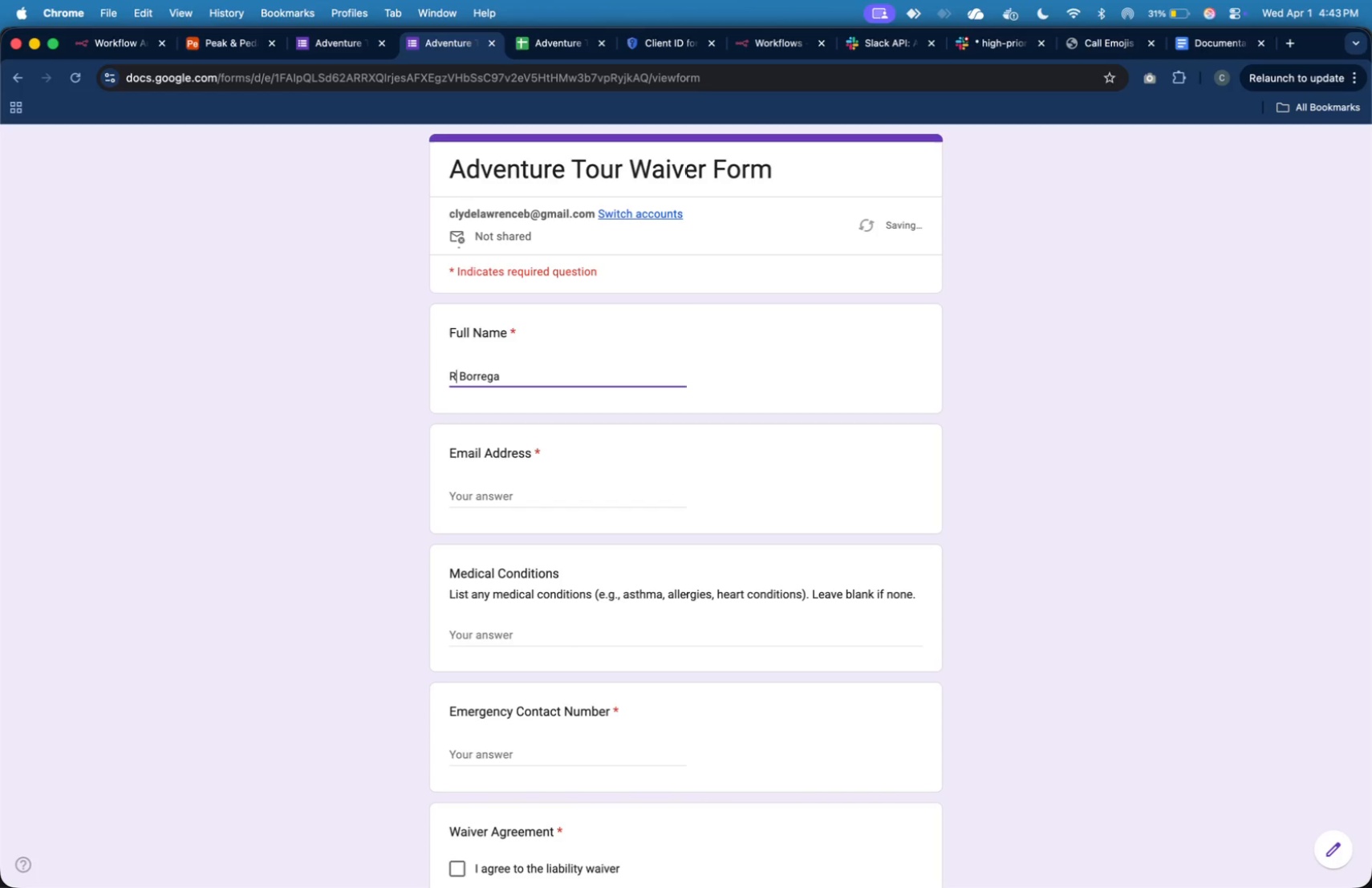 
type(Rani)
 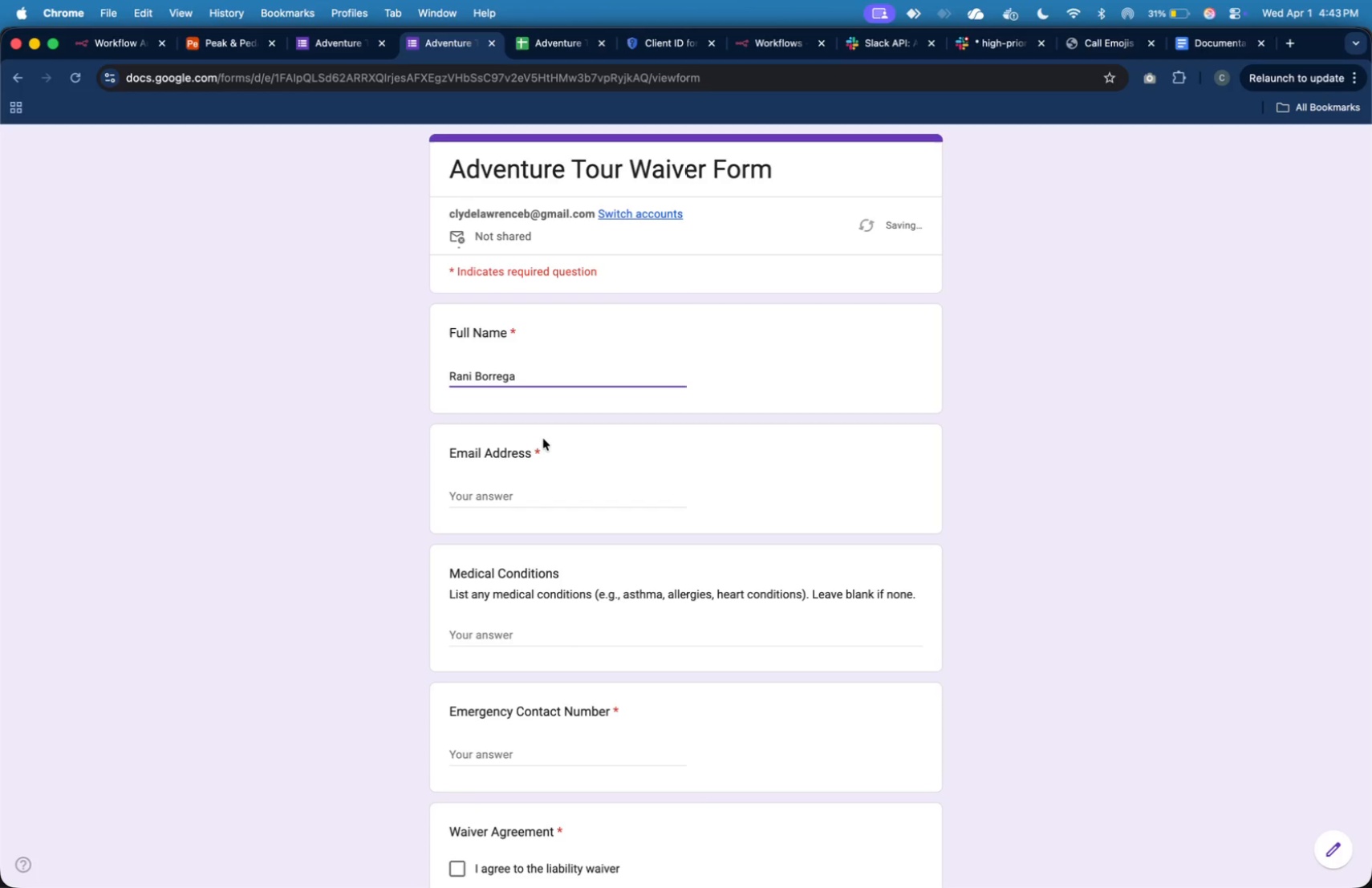 
key(Backspace)
 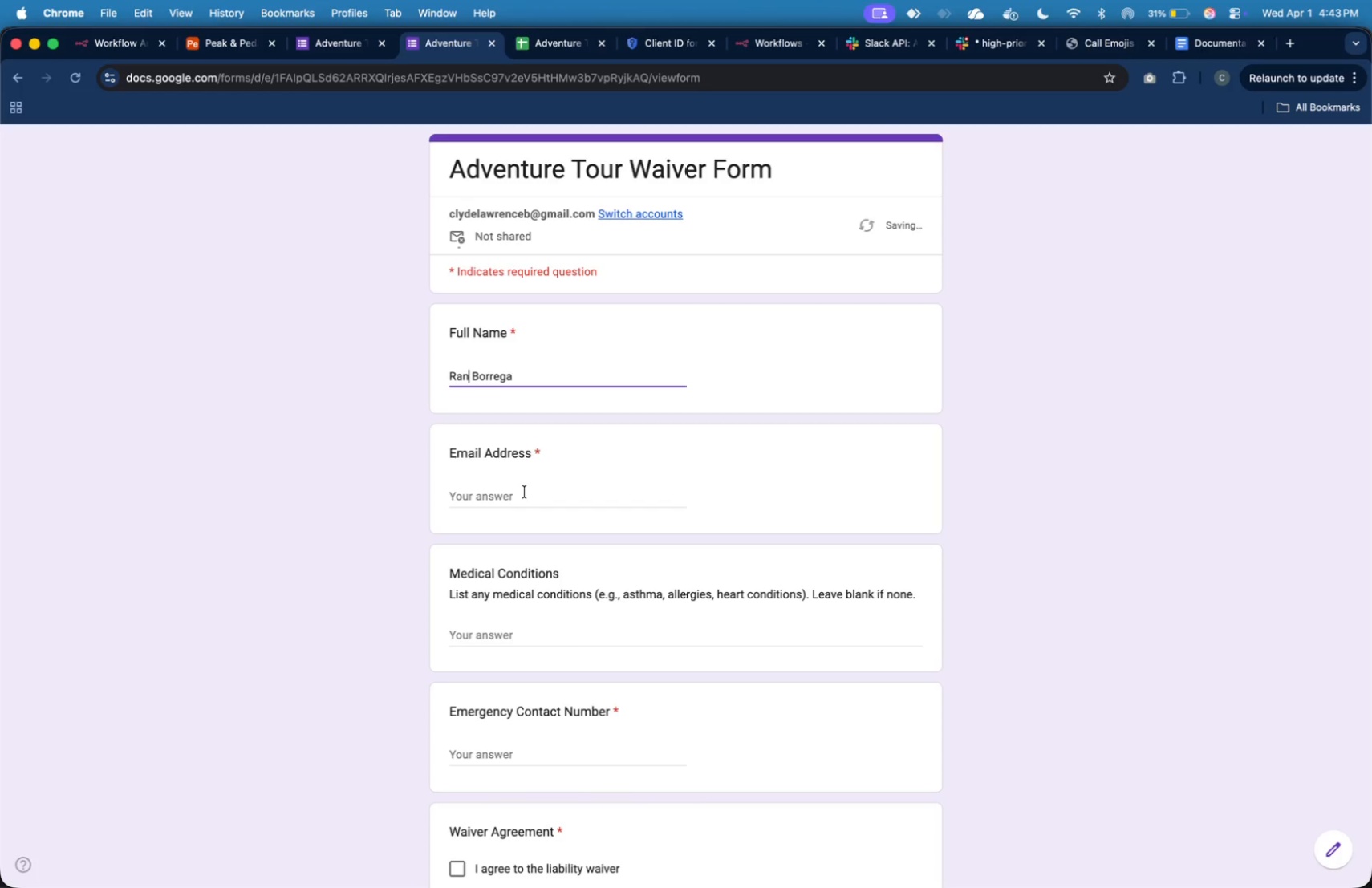 
key(Backspace)
 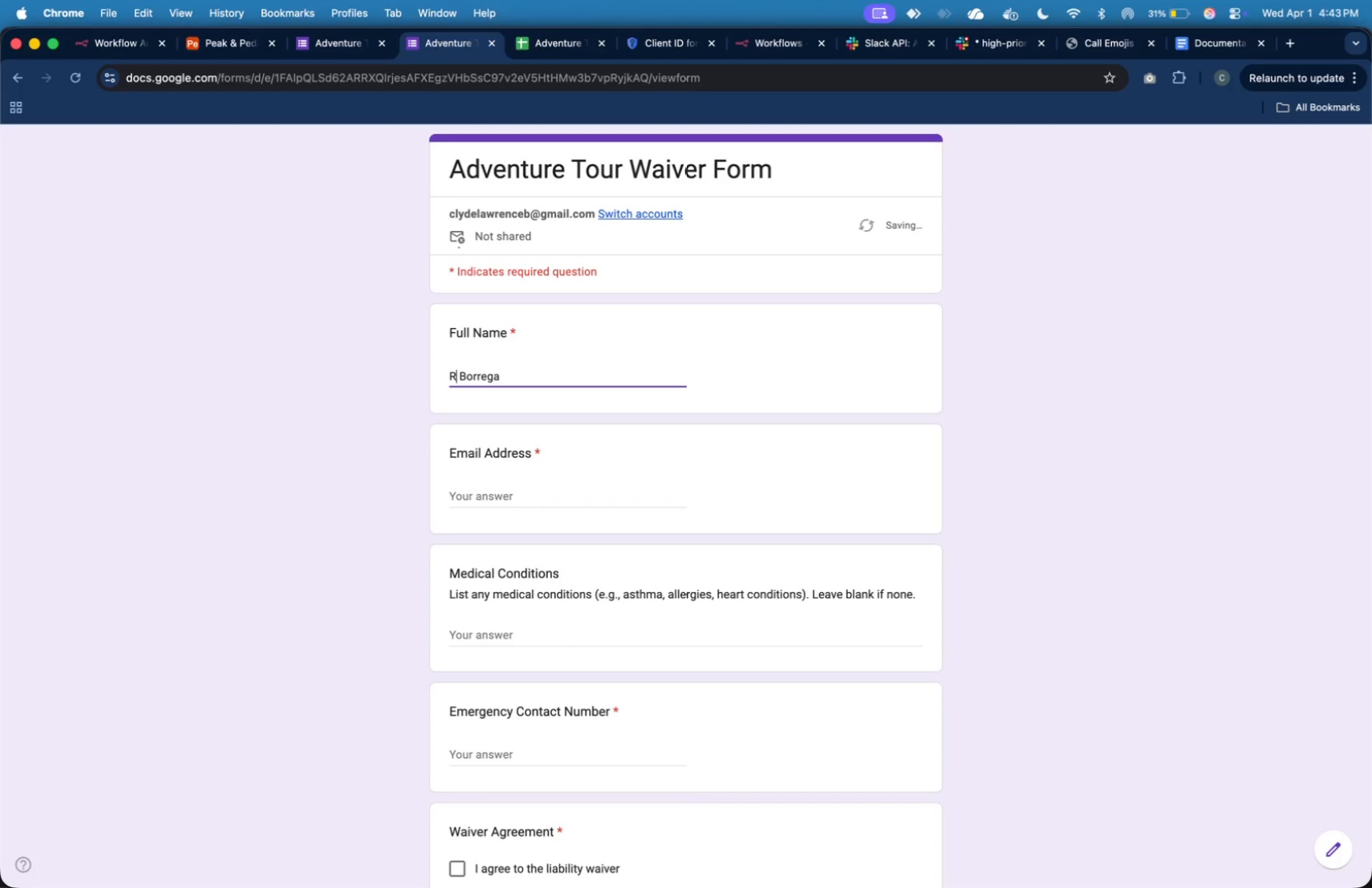 
key(Backspace)
 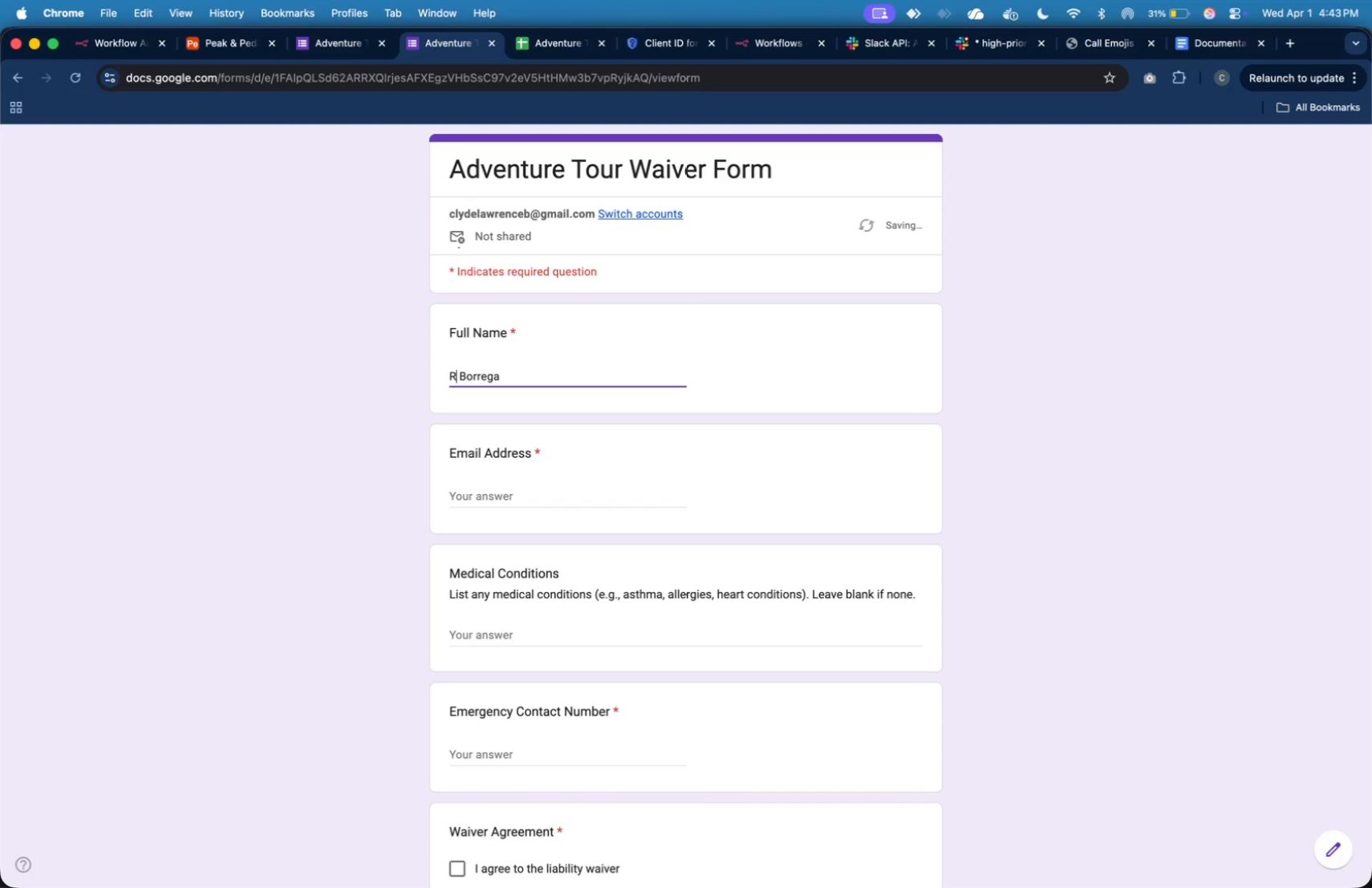 
key(Shift+M)
 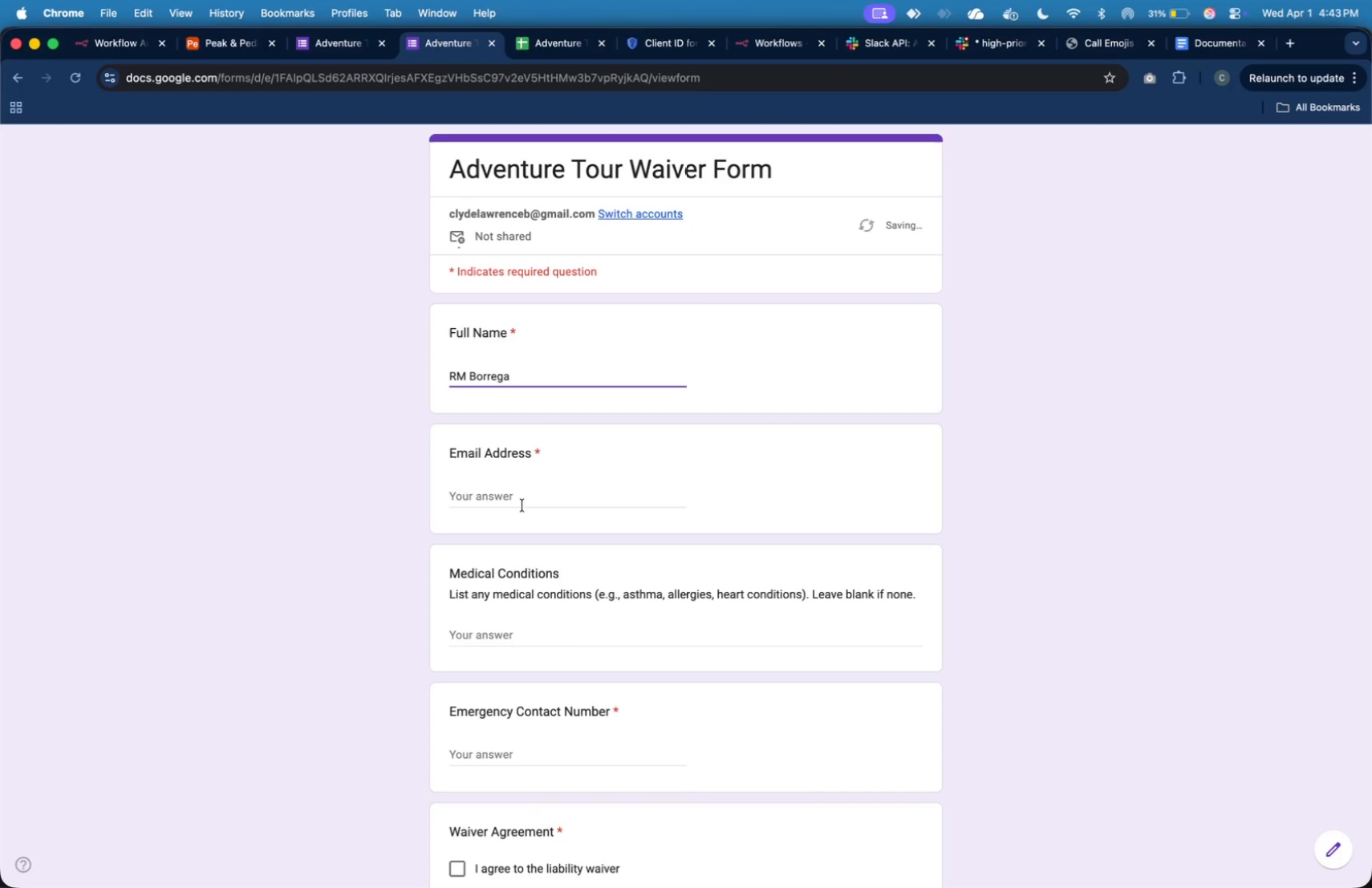 
left_click([526, 504])
 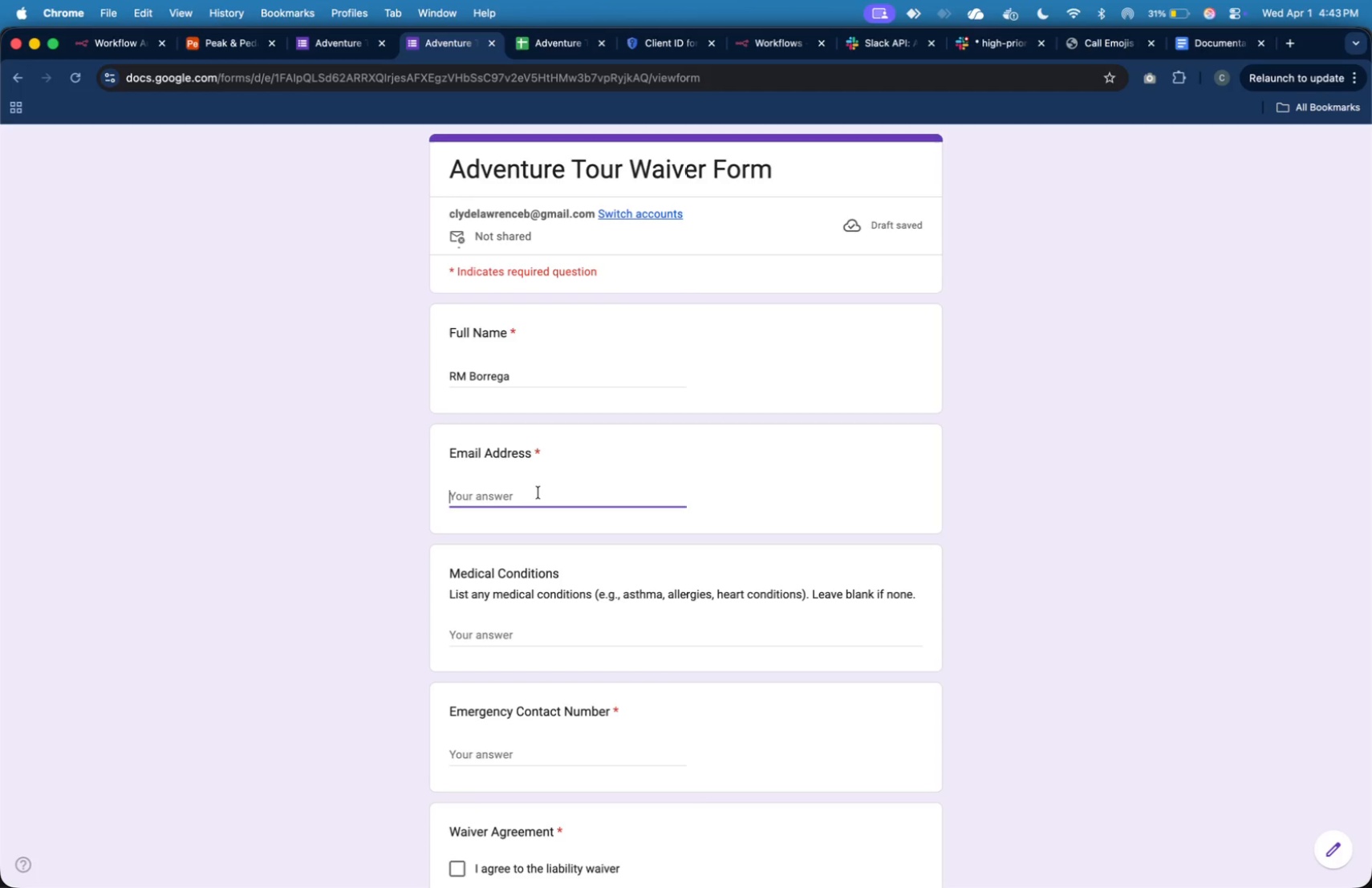 
wait(7.86)
 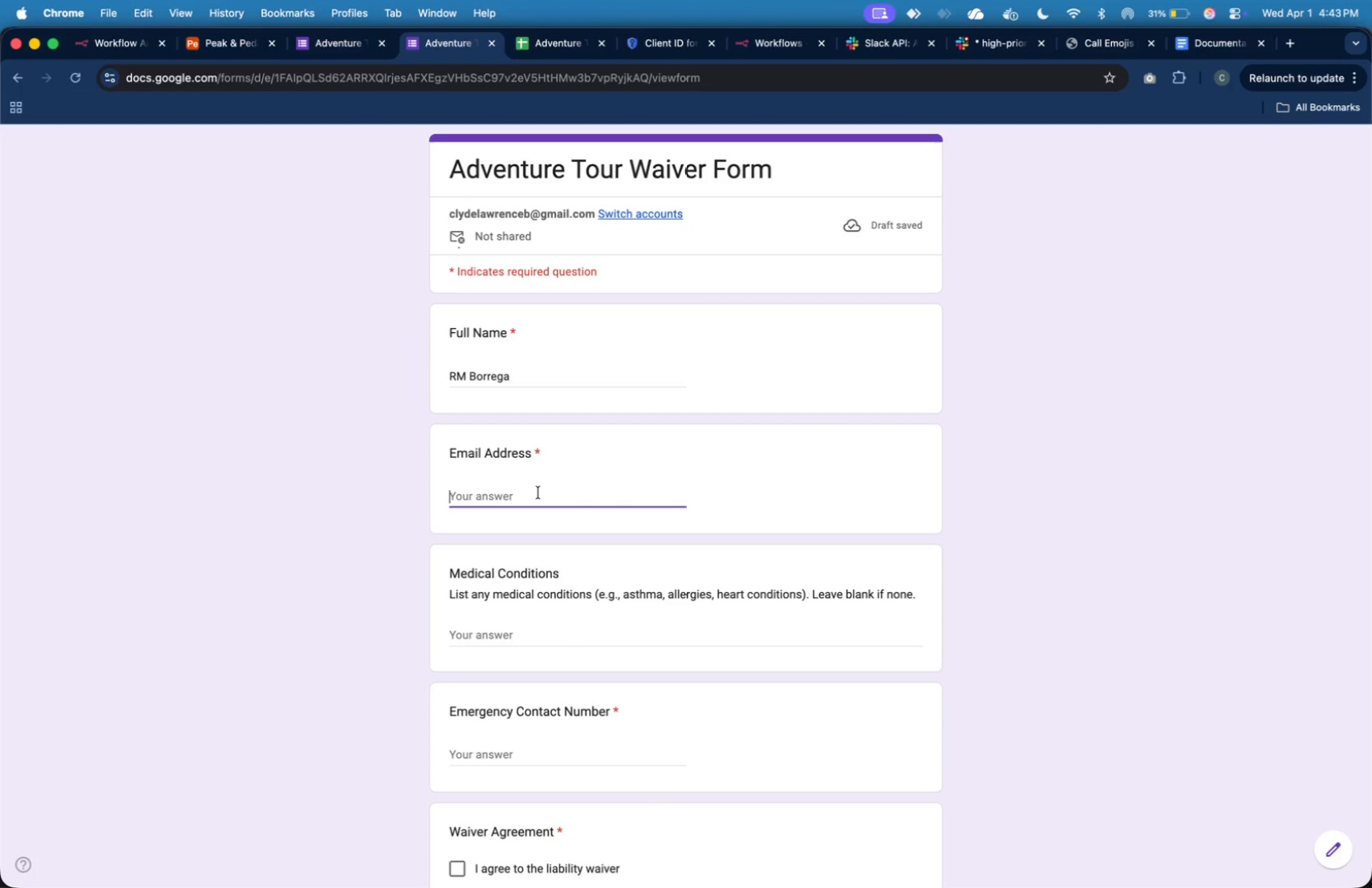 
type(ma)
key(Backspace)
key(Backspace)
type(rm@gmail.com)
key(Tab)
type(n/a)
 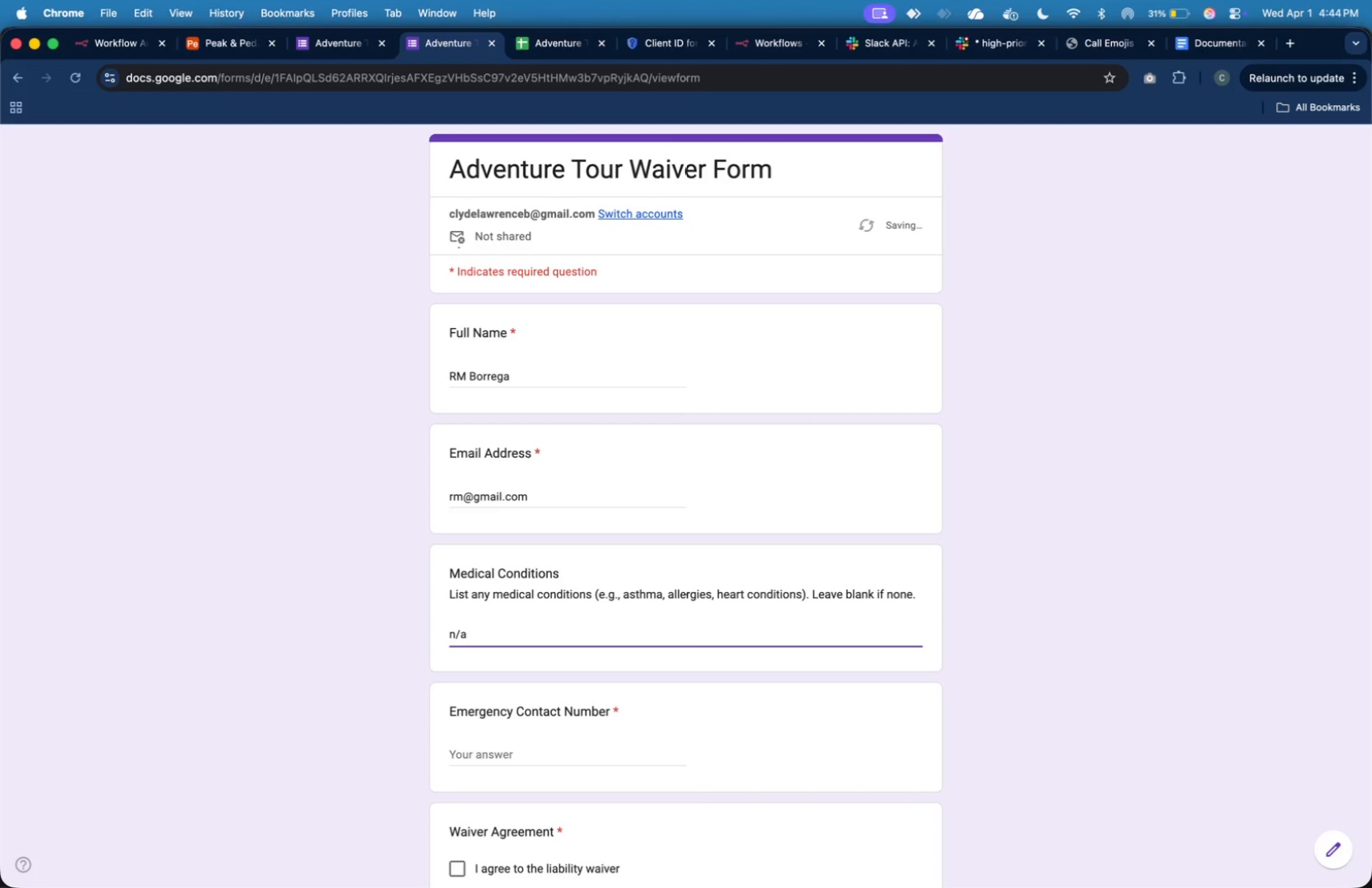 
scroll: coordinate [539, 492], scroll_direction: down, amount: 5.0
 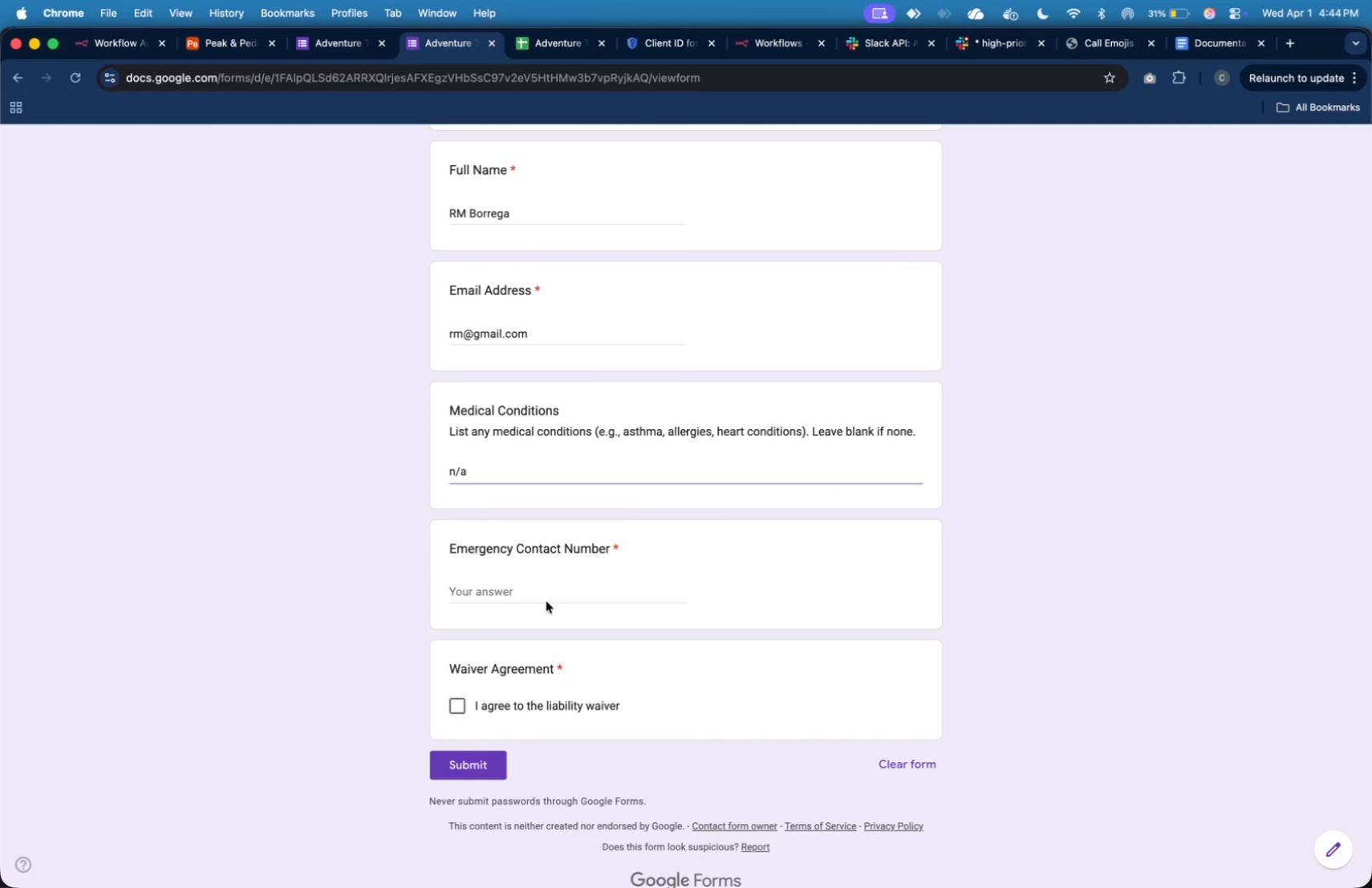 
double_click([552, 597])
 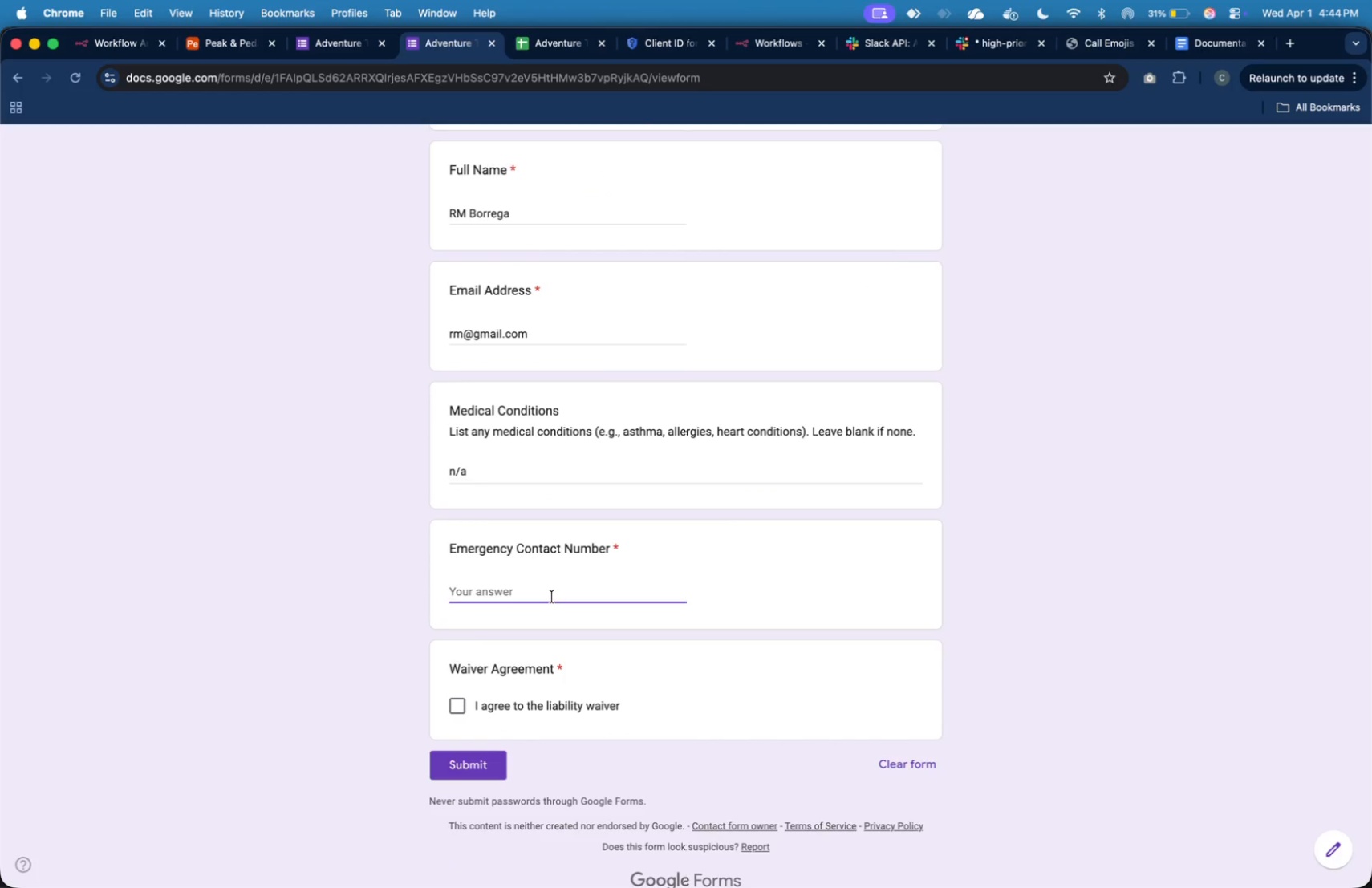 
type(09998889898)
 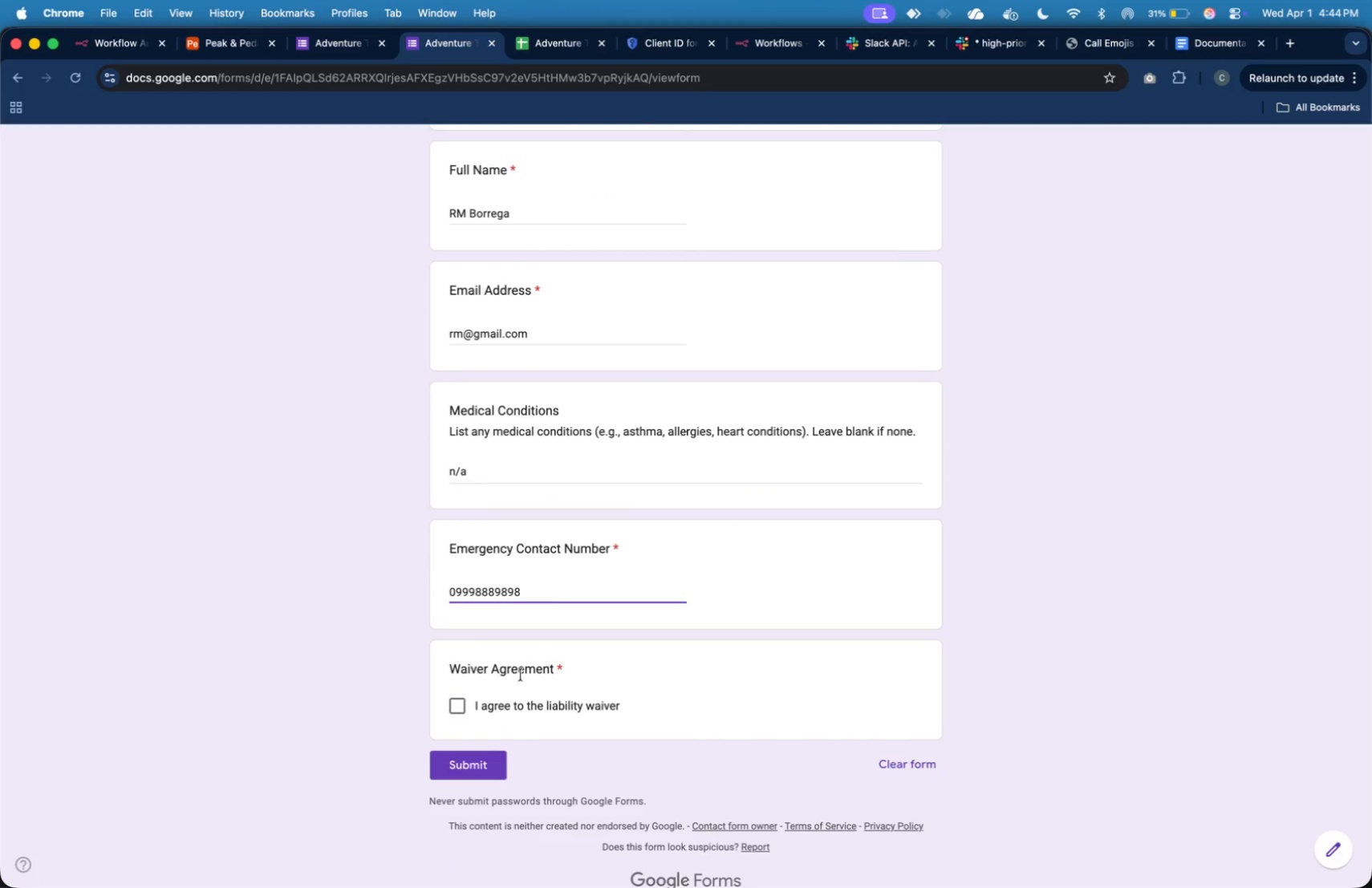 
left_click([464, 700])
 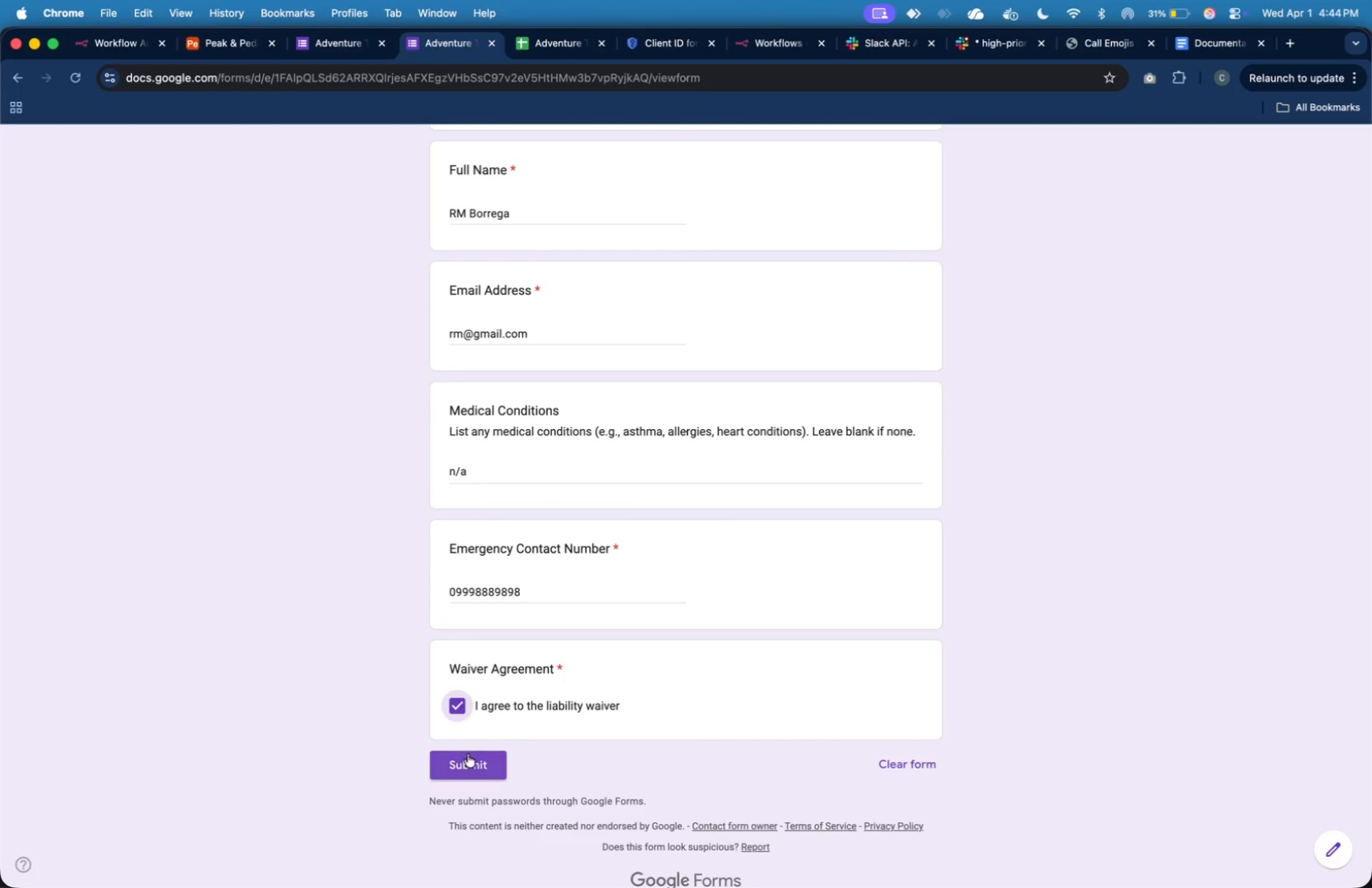 
left_click([468, 754])
 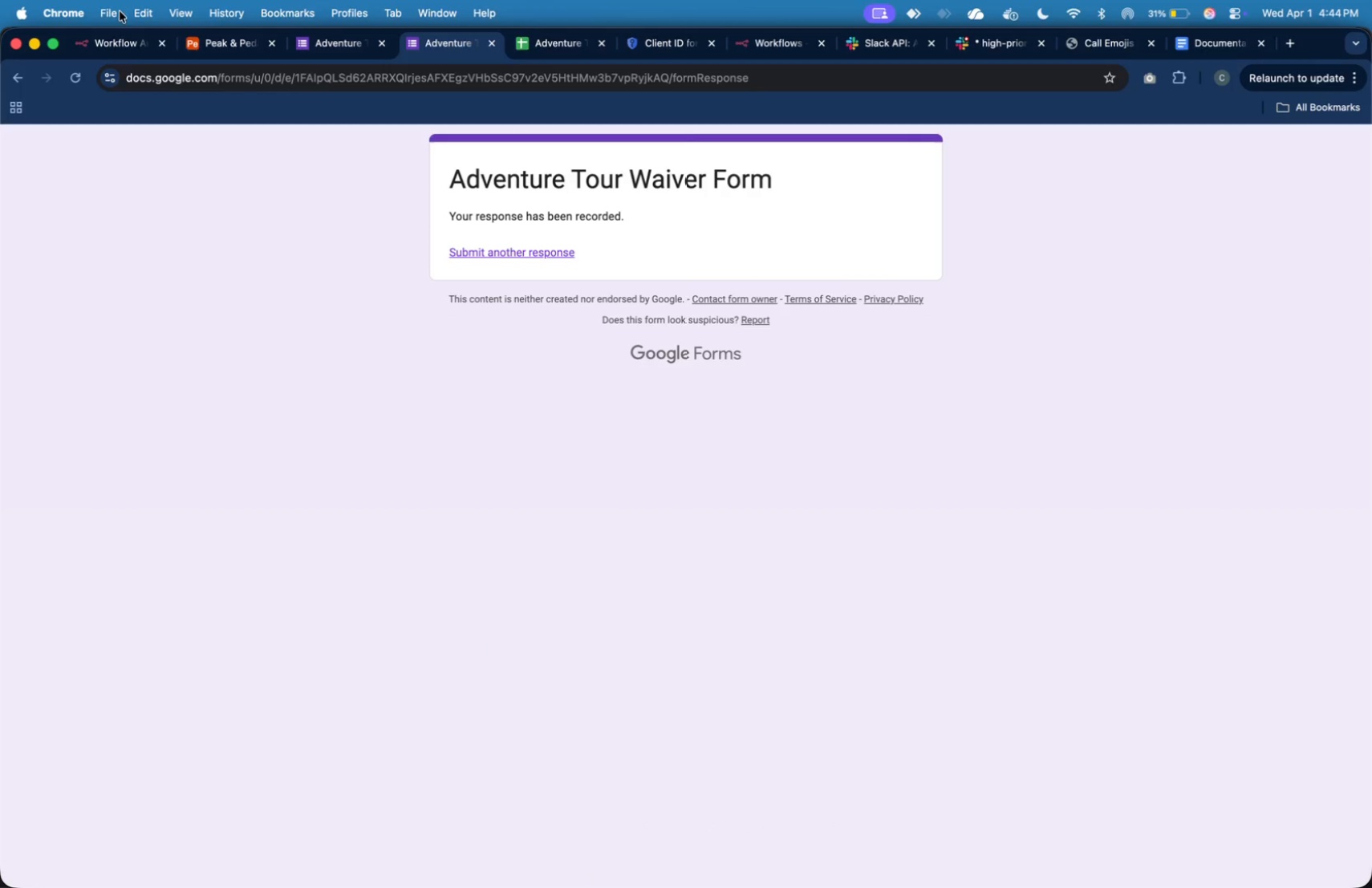 
left_click([126, 53])
 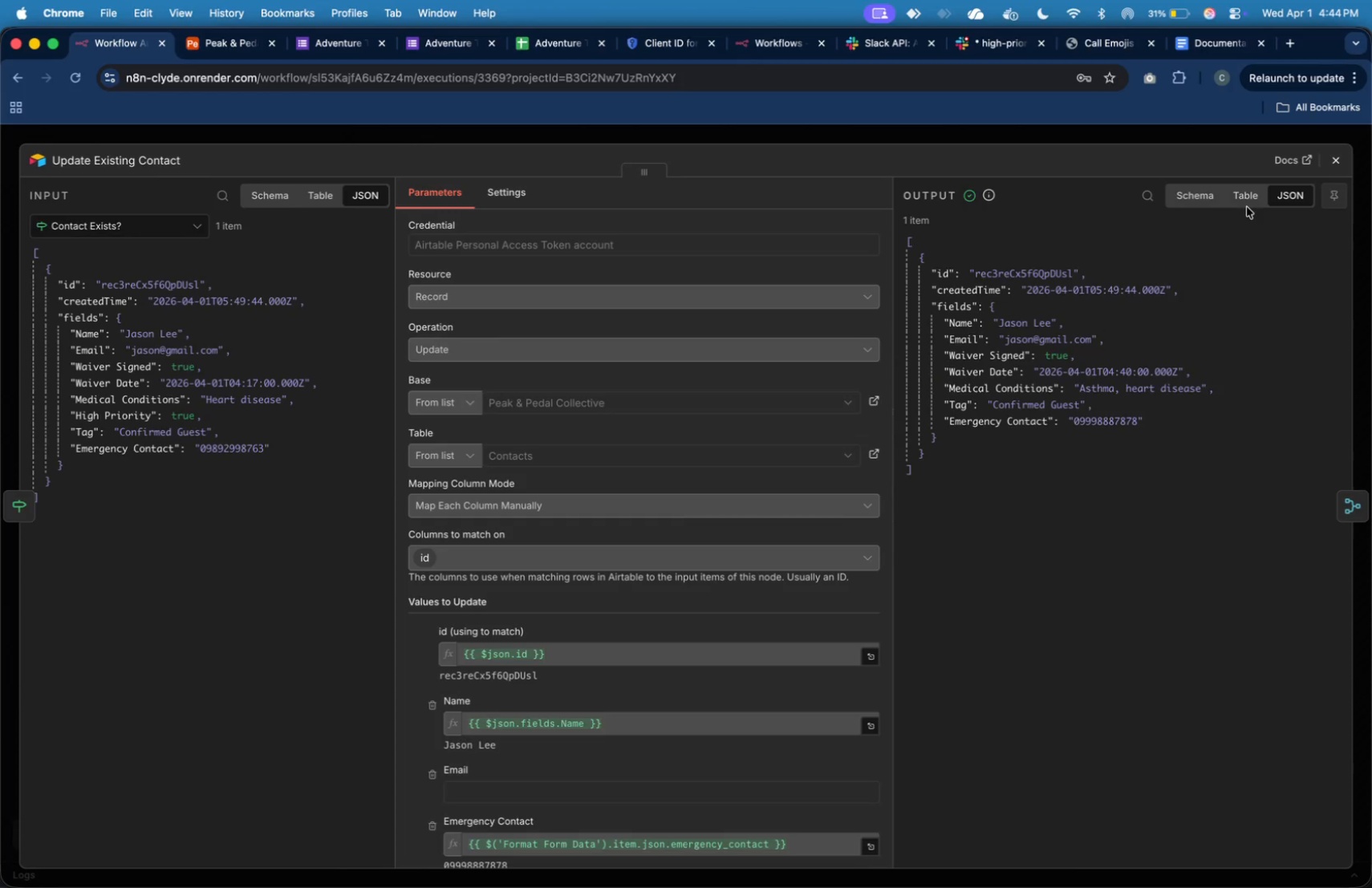 
left_click([1338, 157])
 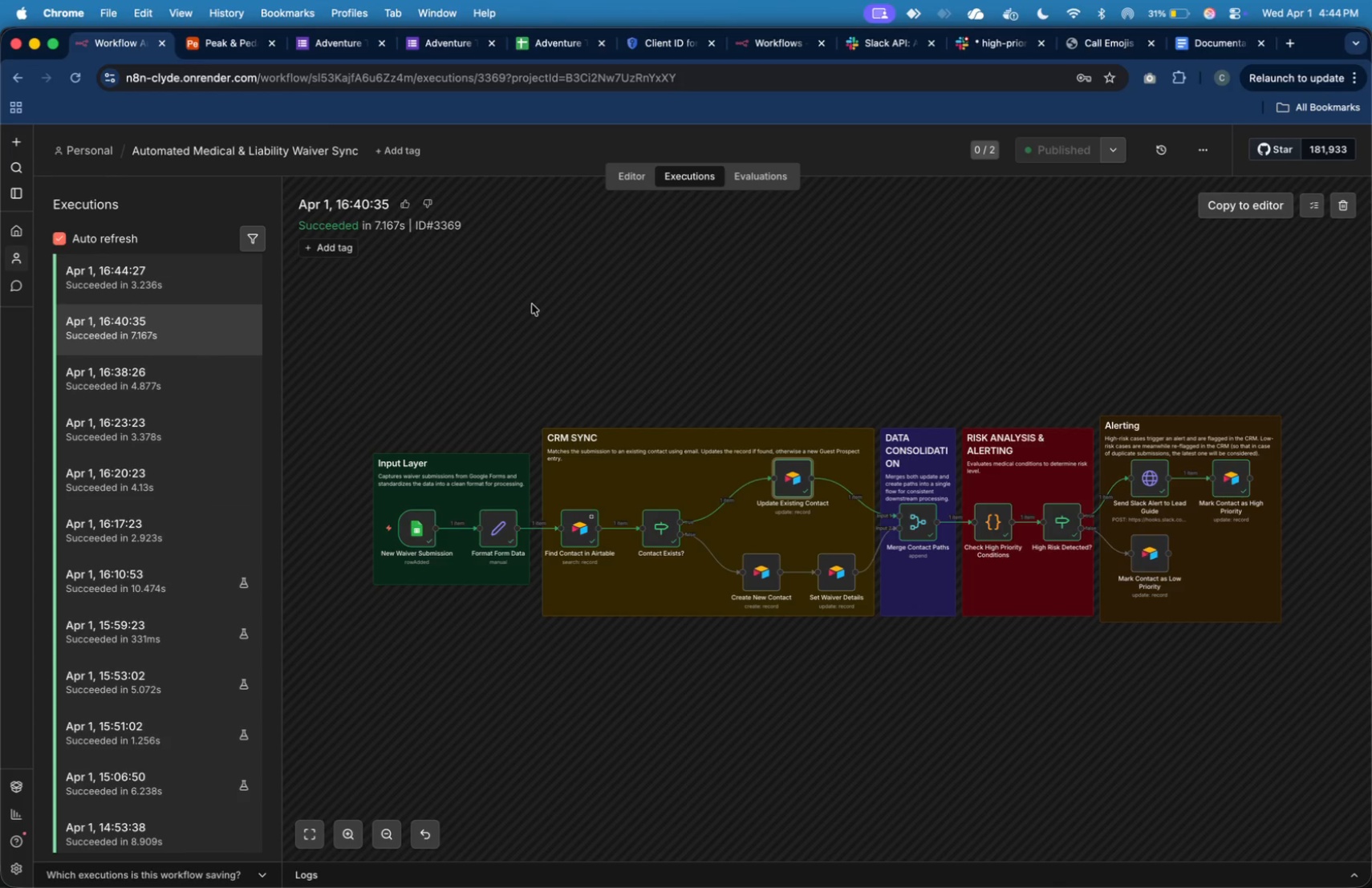 
wait(20.58)
 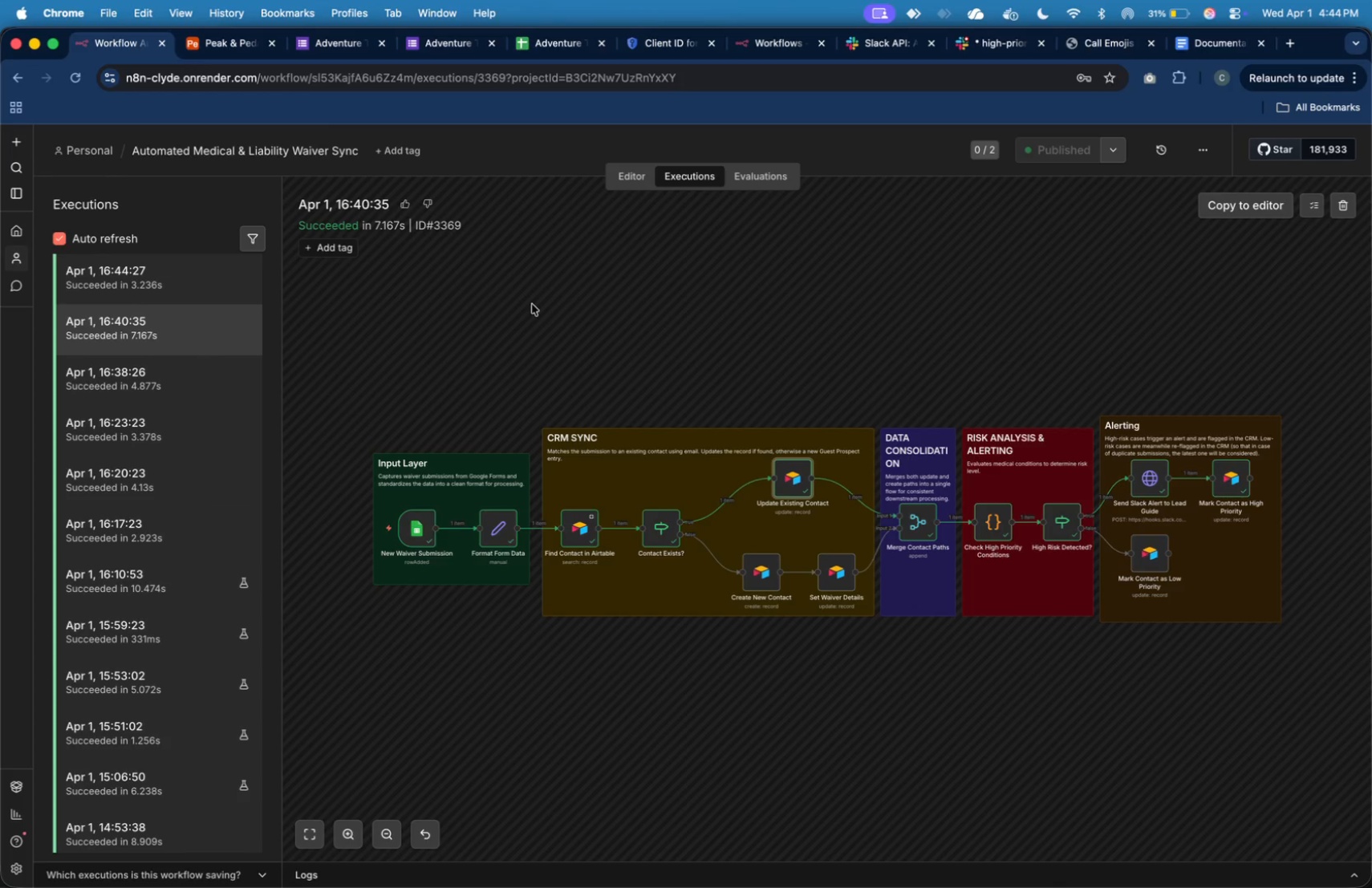 
left_click([232, 291])
 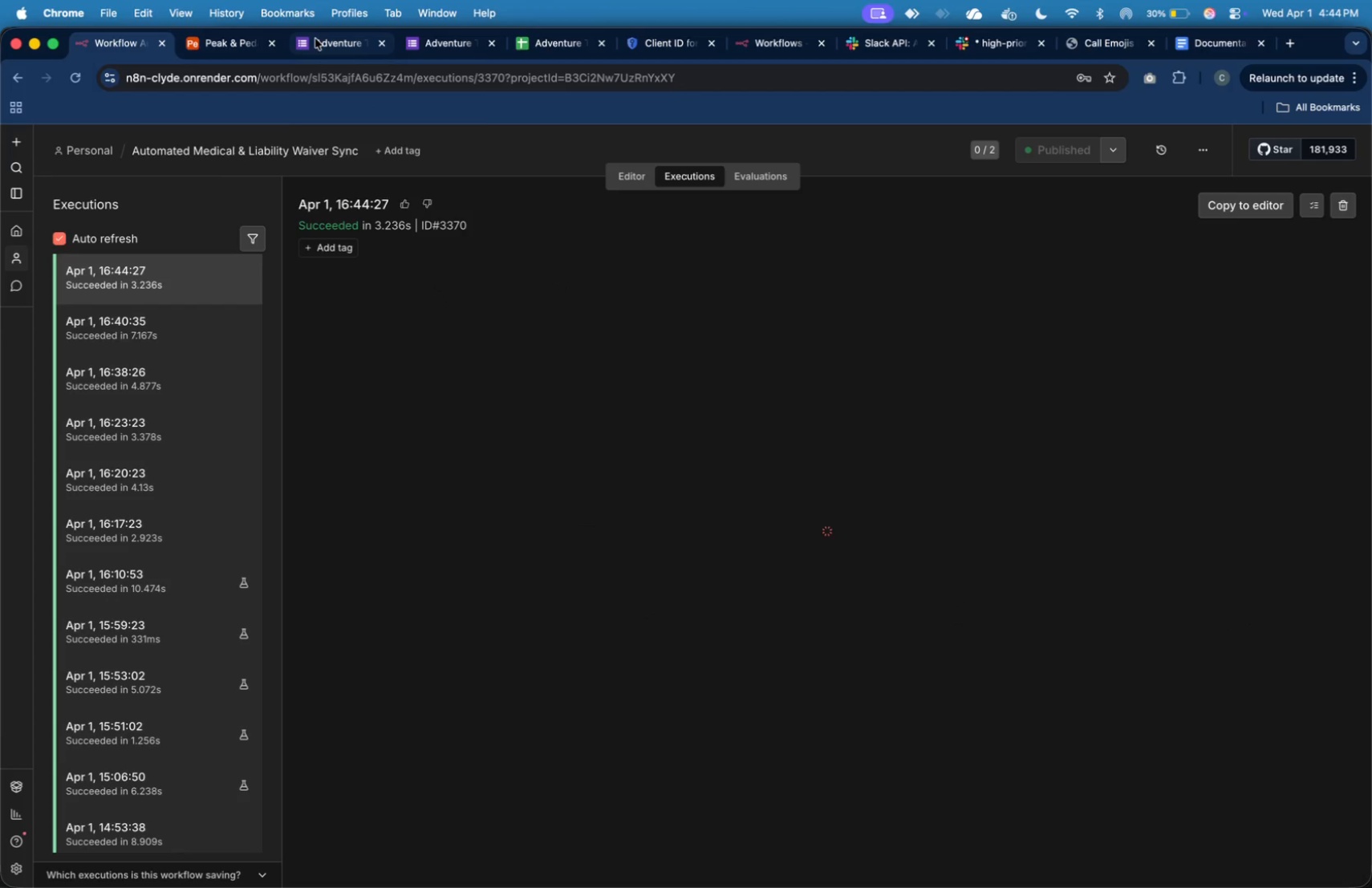 
left_click([214, 42])
 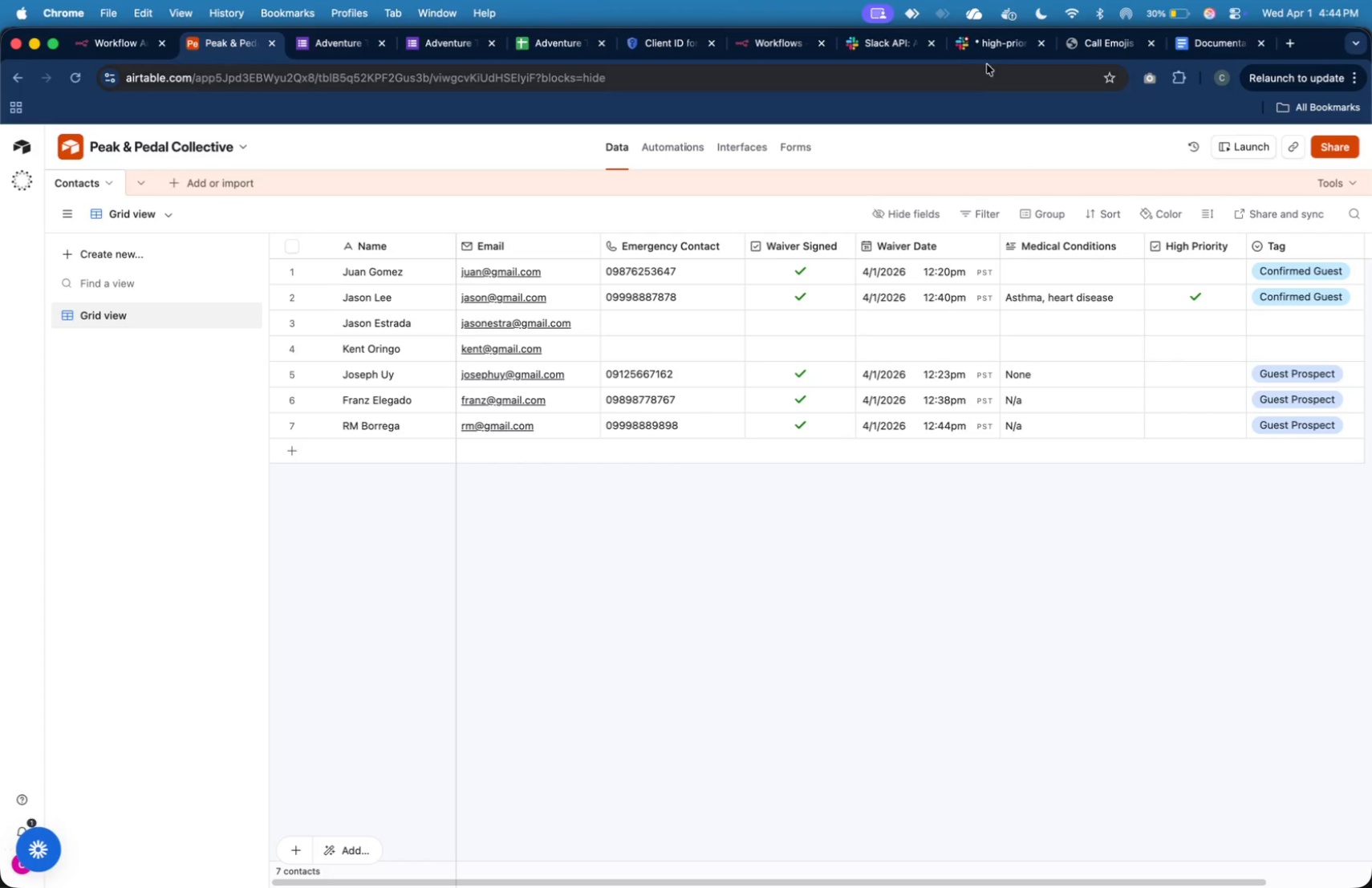 
wait(5.93)
 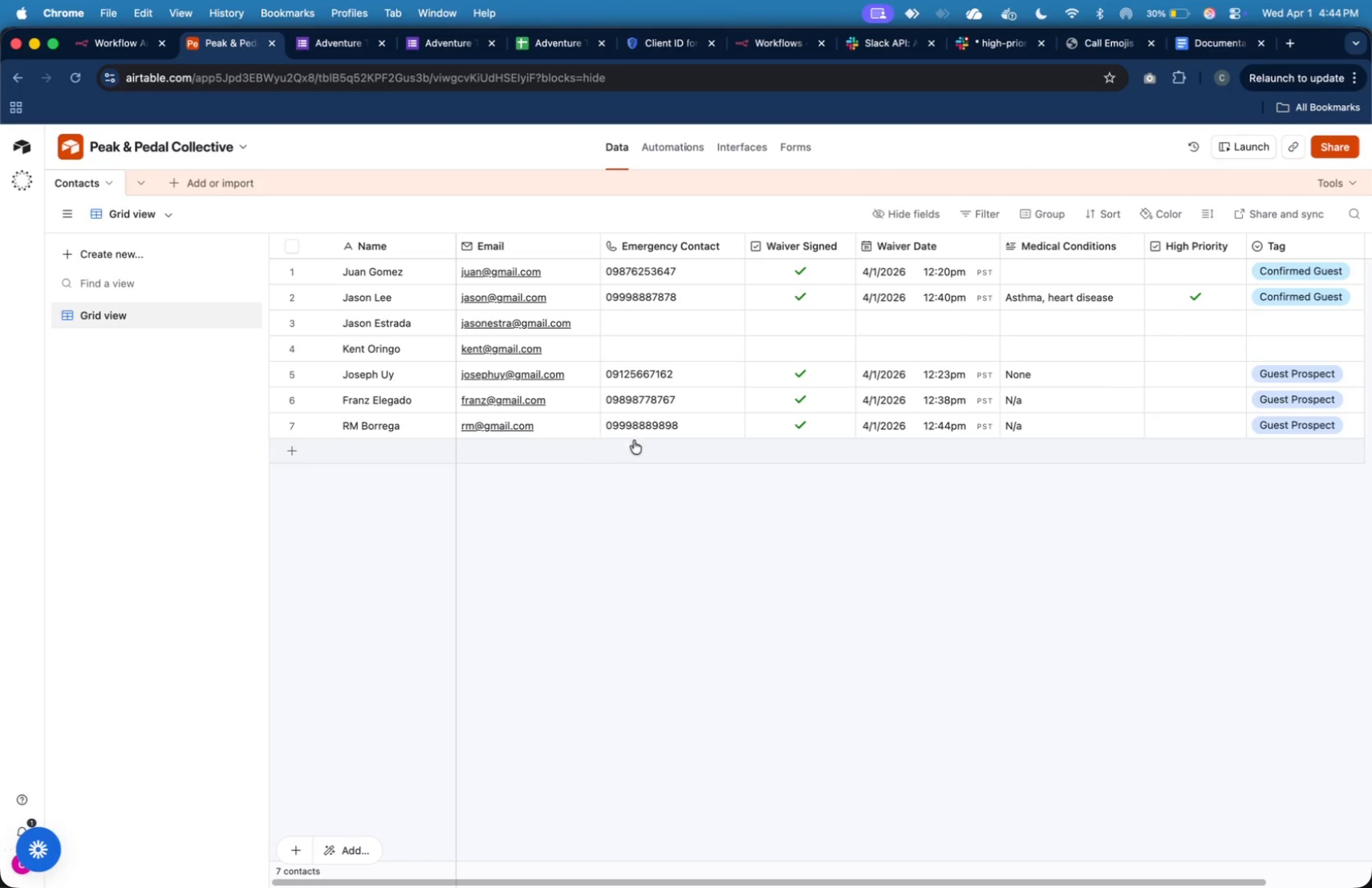 
left_click([426, 47])
 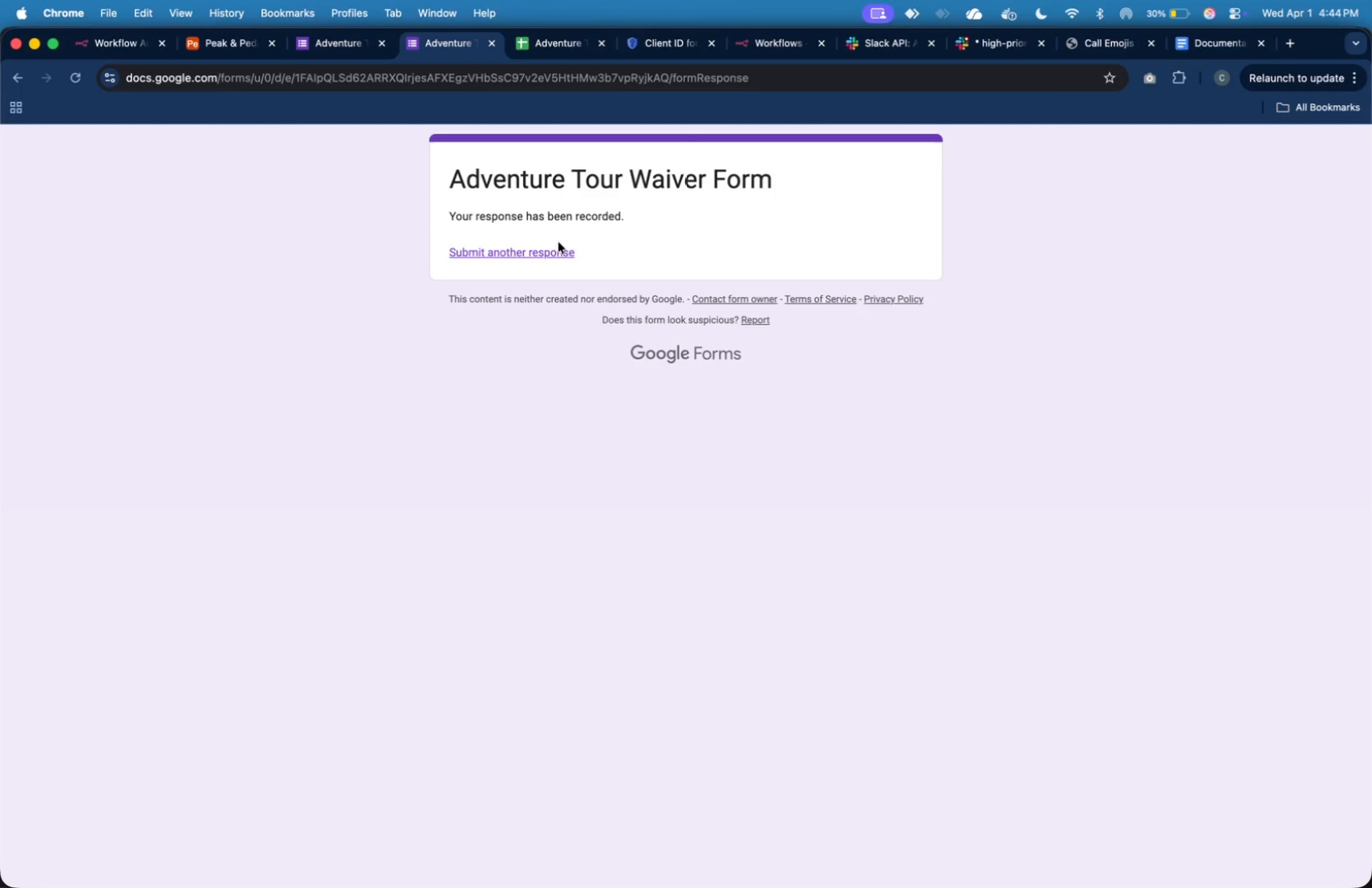 
left_click([558, 253])
 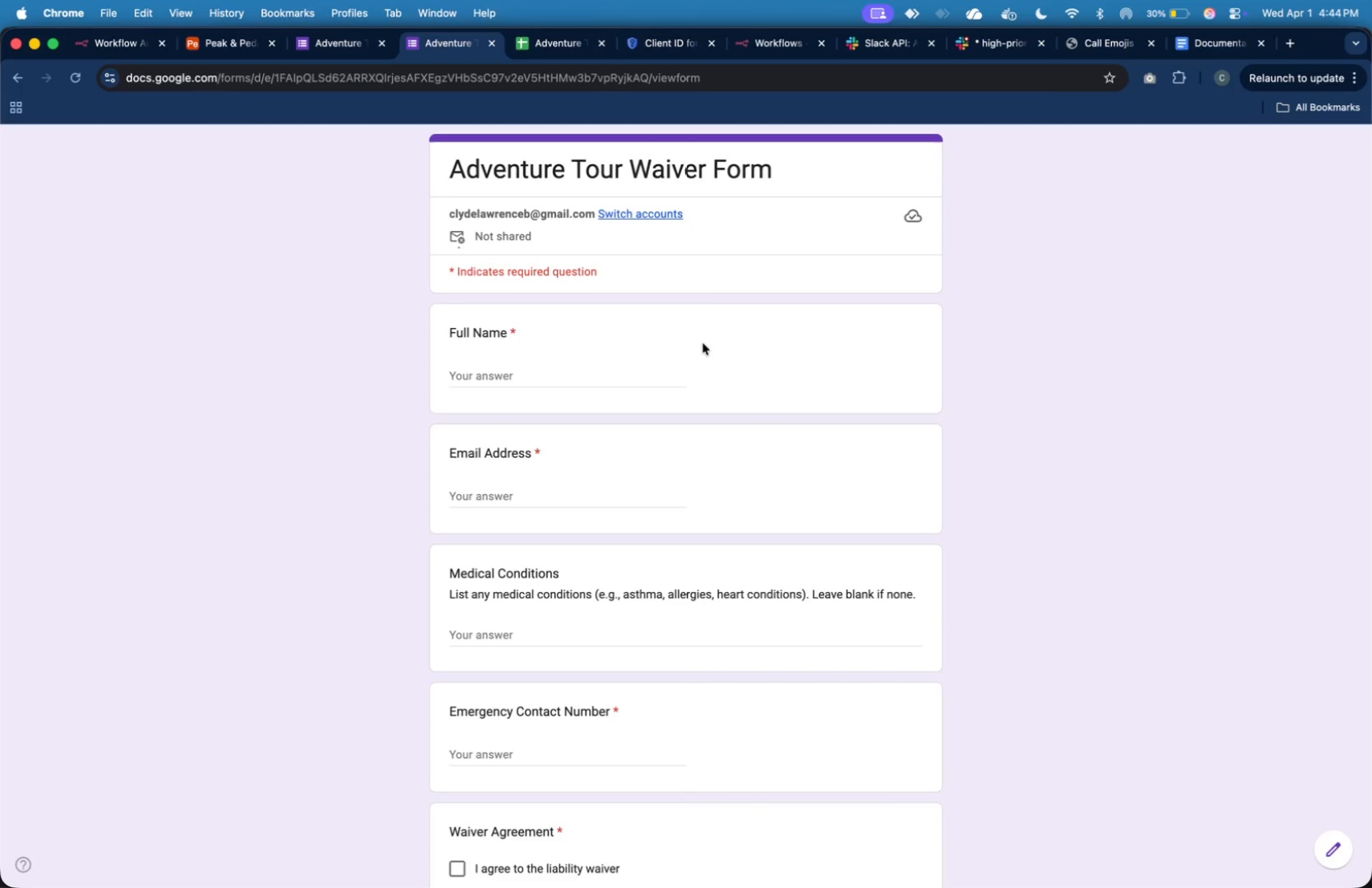 
left_click([645, 373])
 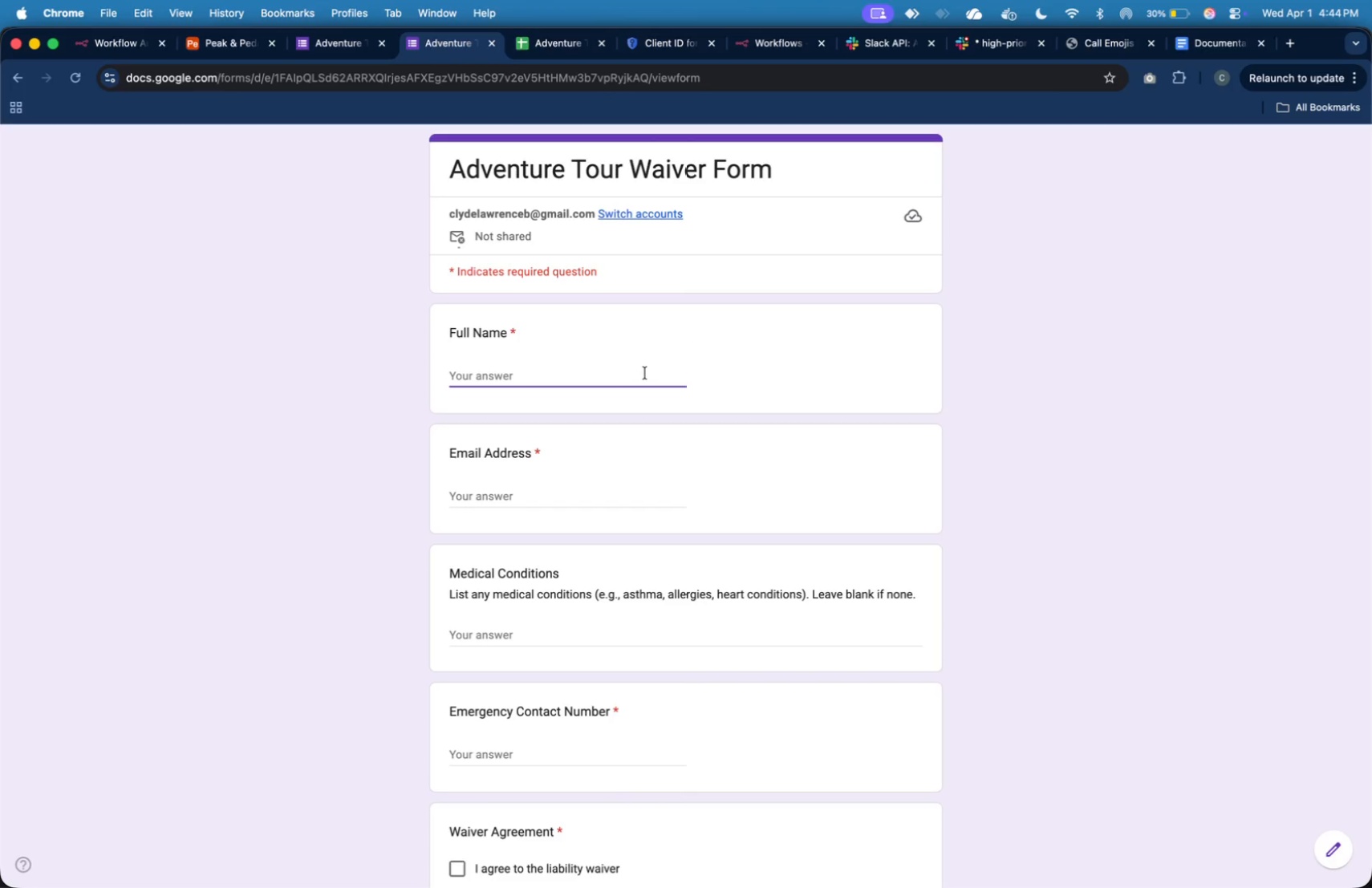 
type(Martha Borrea)
key(Backspace)
type(ga)
 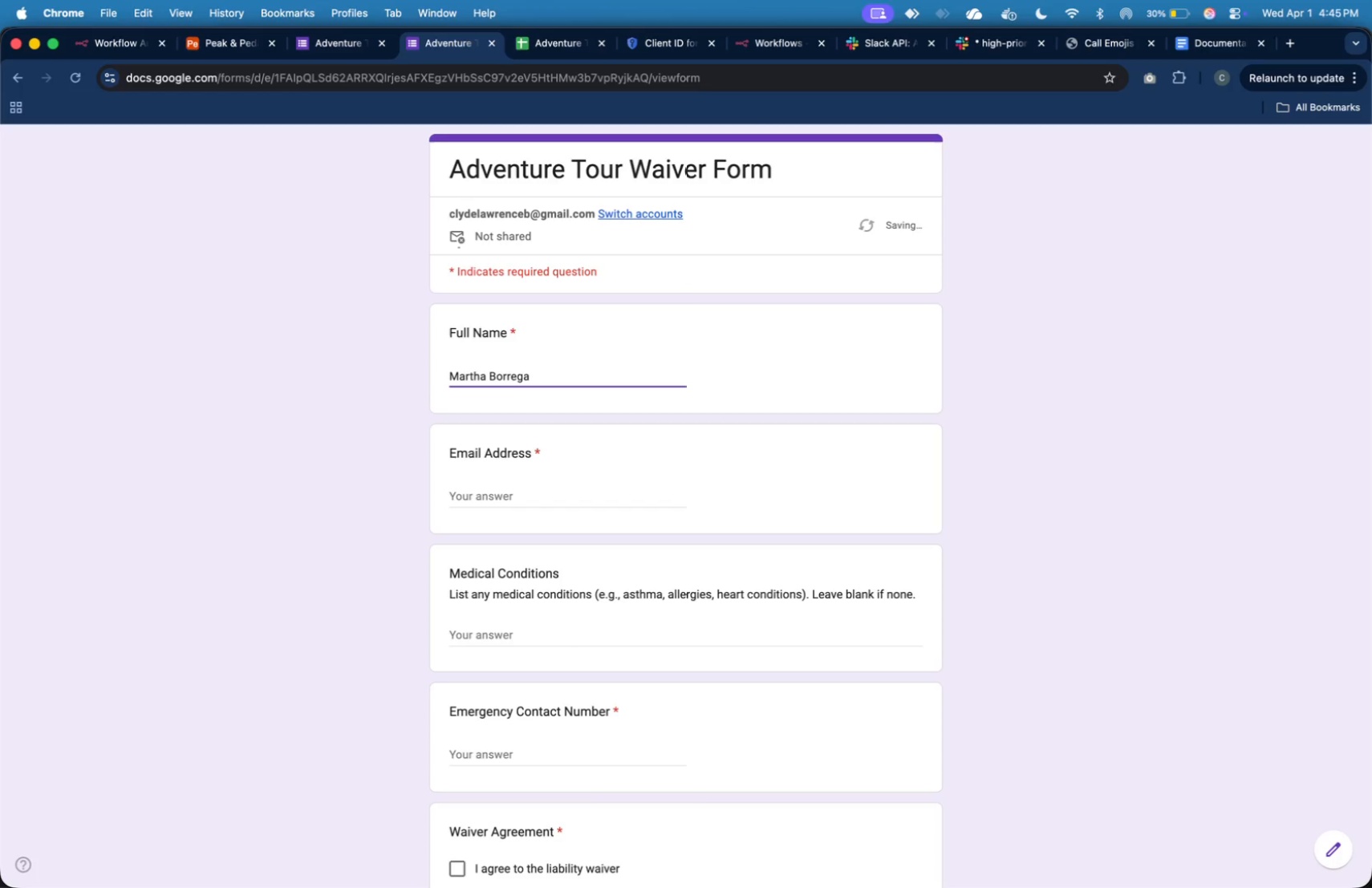 
scroll: coordinate [645, 373], scroll_direction: down, amount: 5.0
 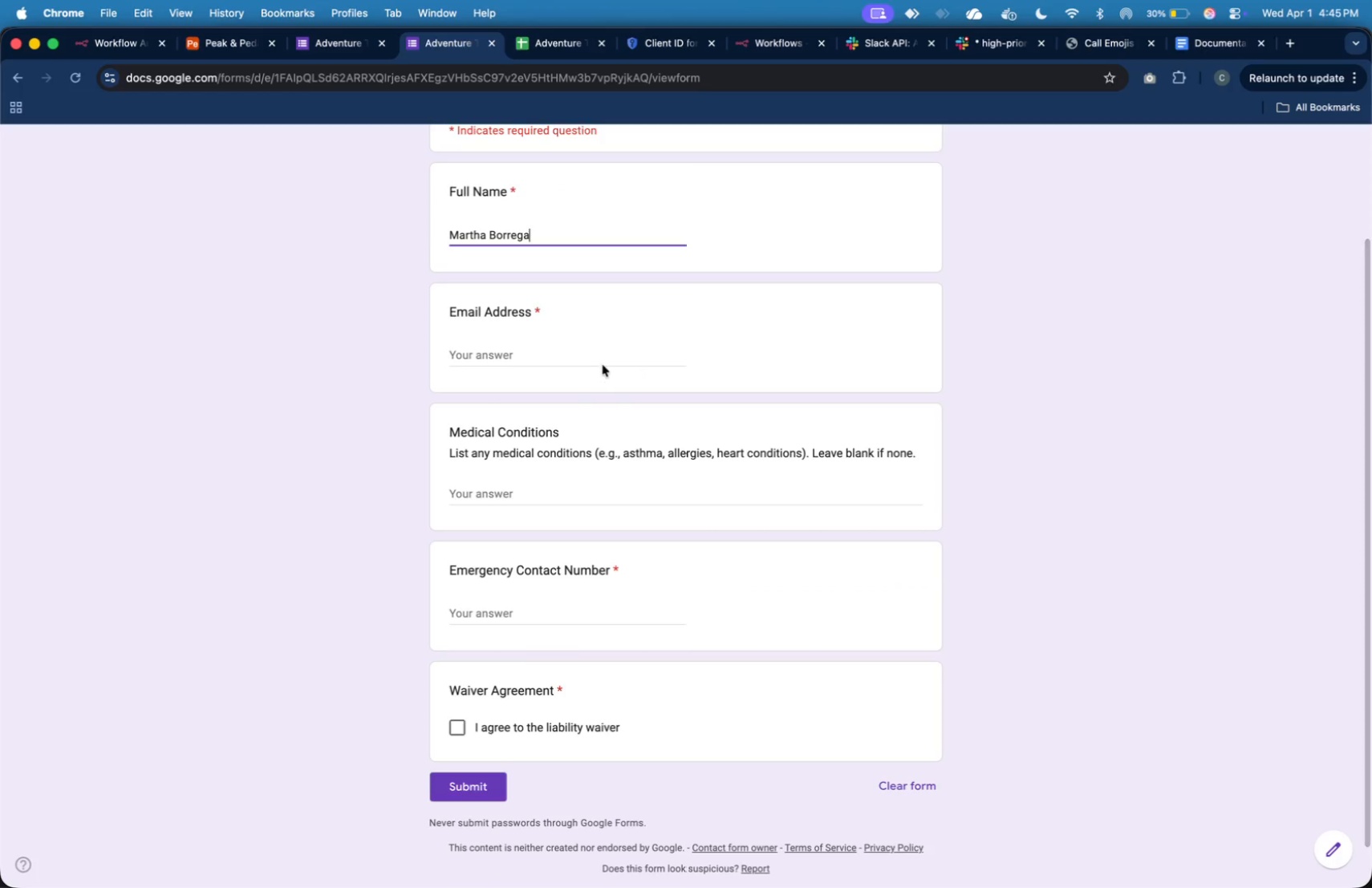 
left_click([606, 359])
 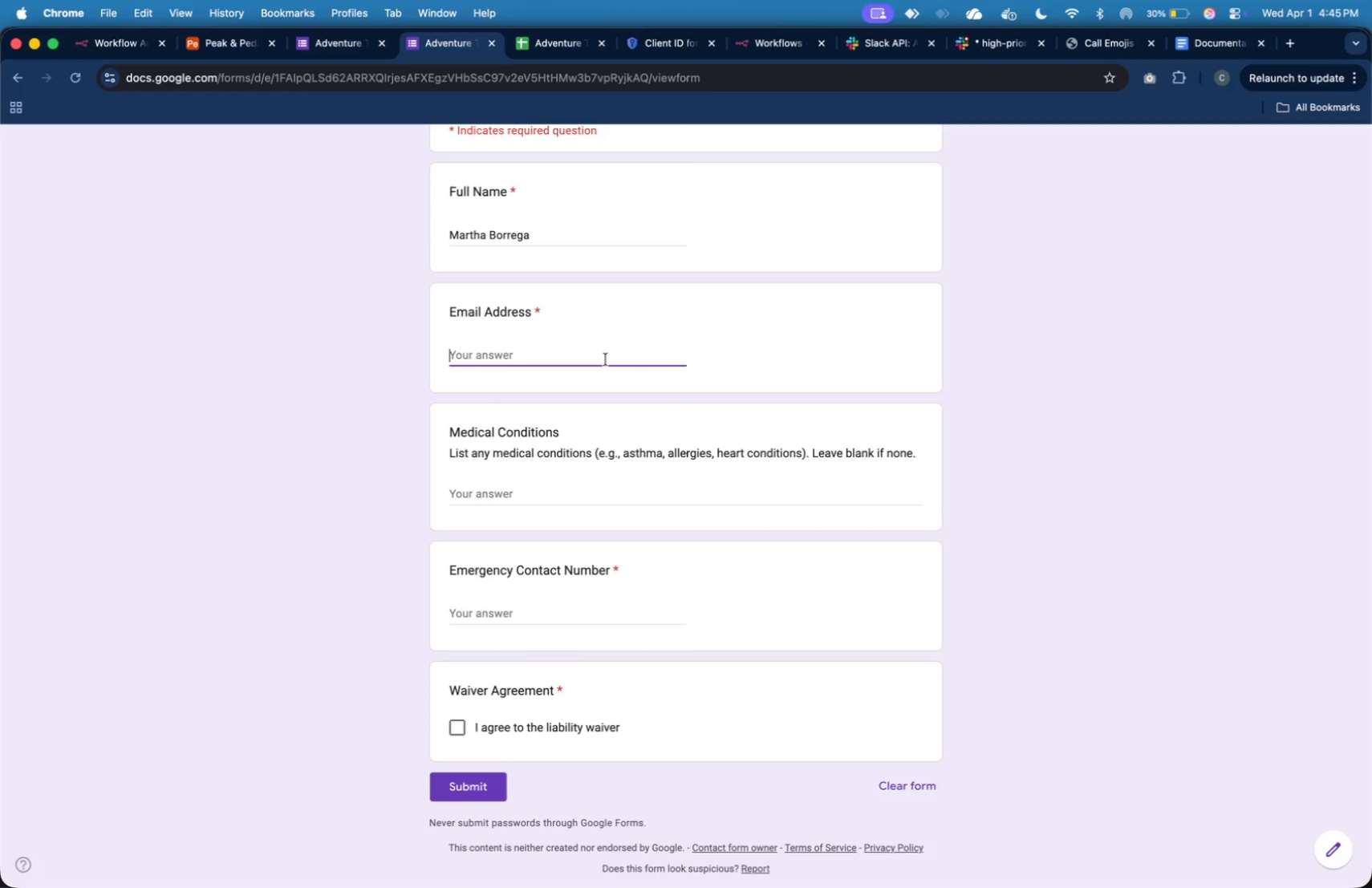 
type(martha@gmail.com)
 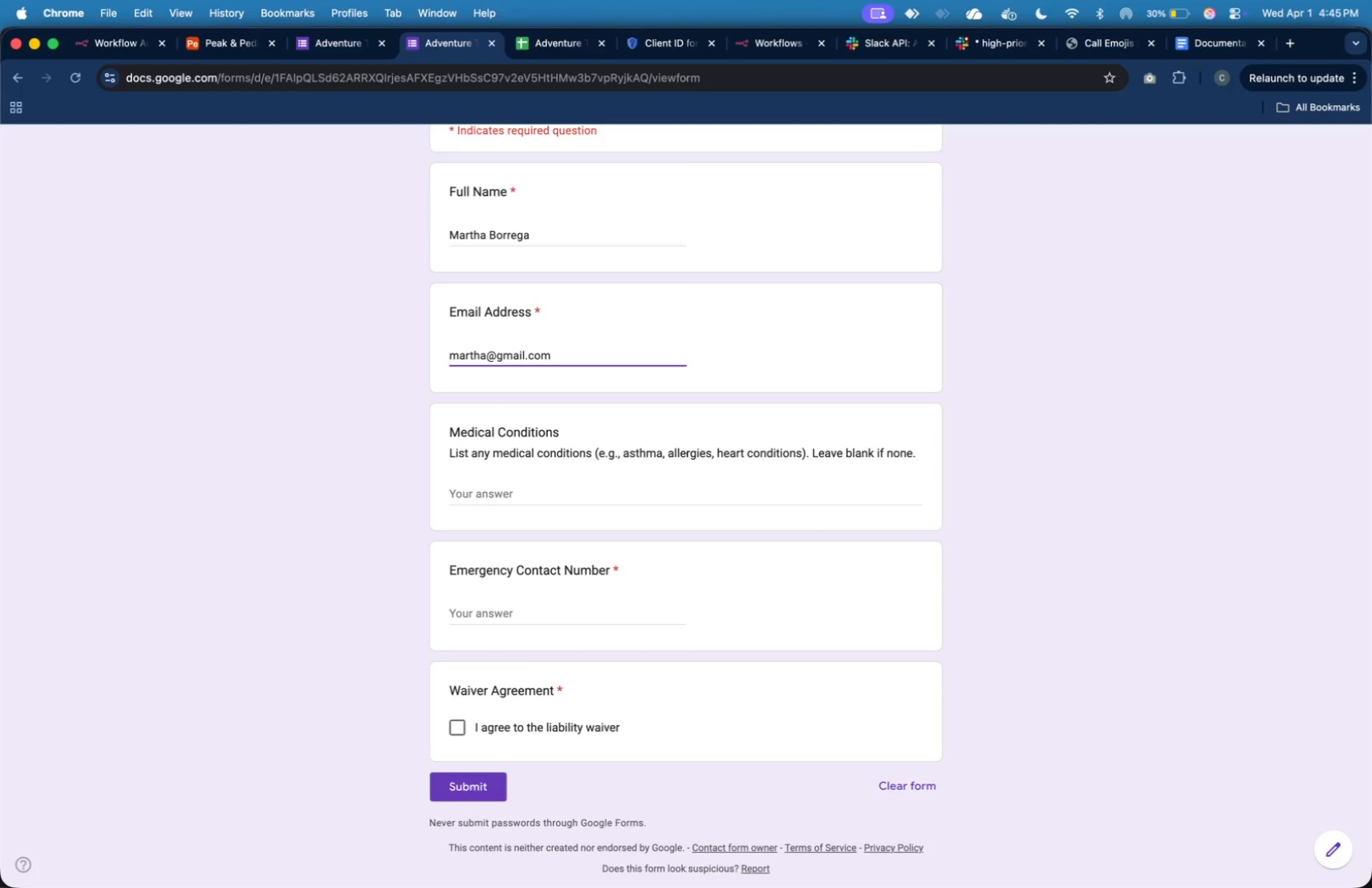 
scroll: coordinate [611, 356], scroll_direction: down, amount: 2.0
 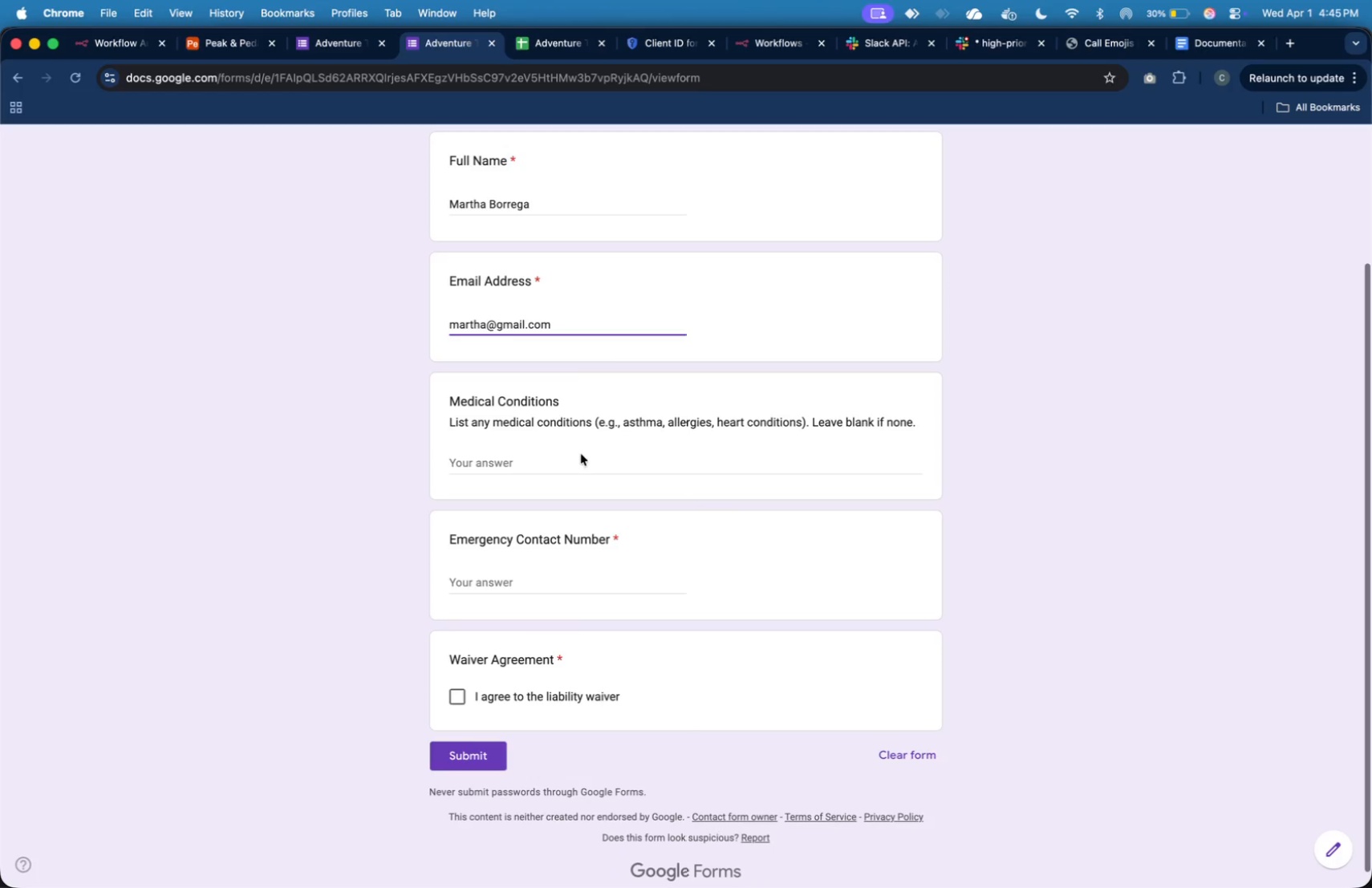 
left_click([582, 469])
 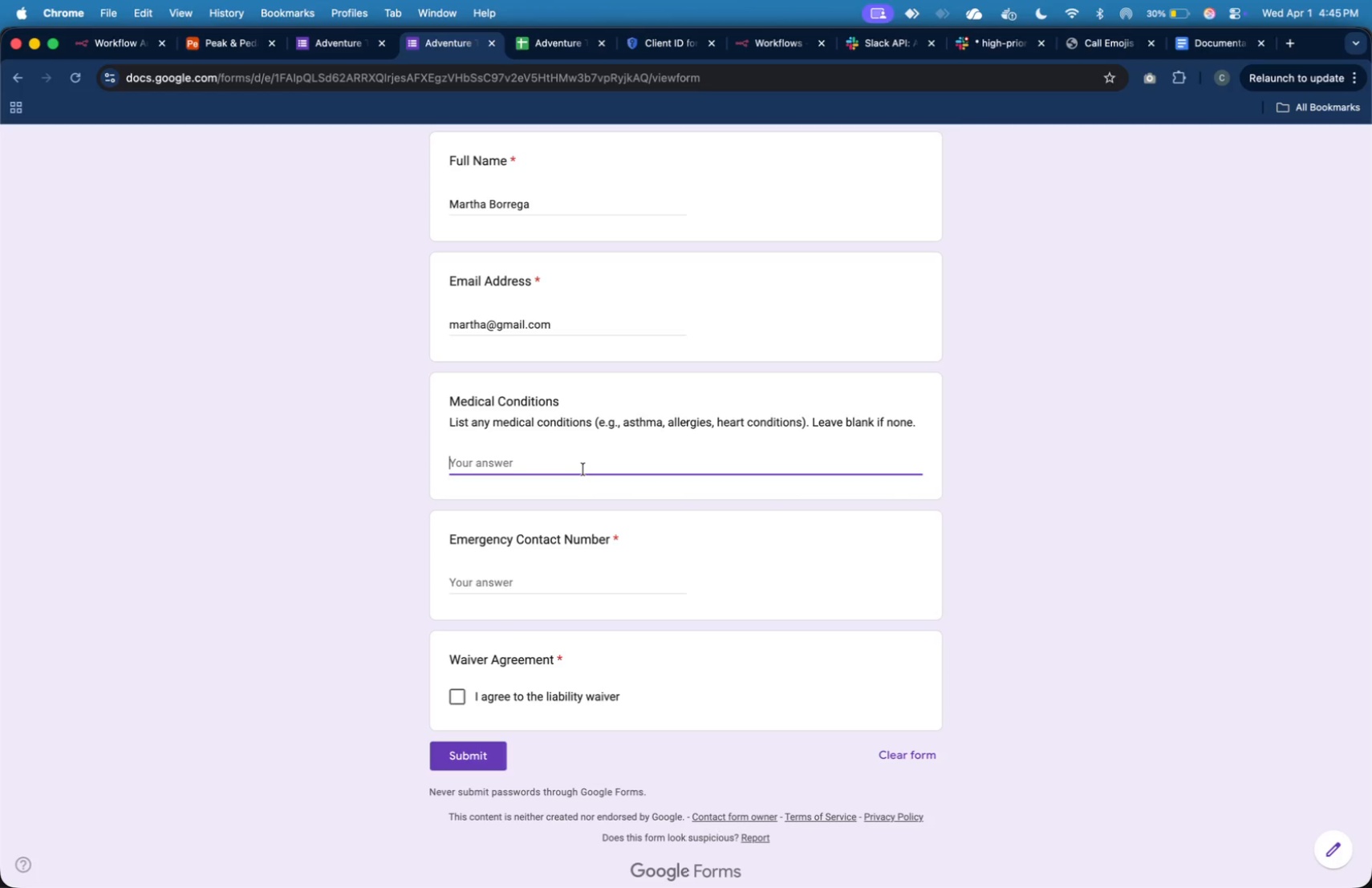 
type(asthma)
key(Tab)
type(09171771761)
 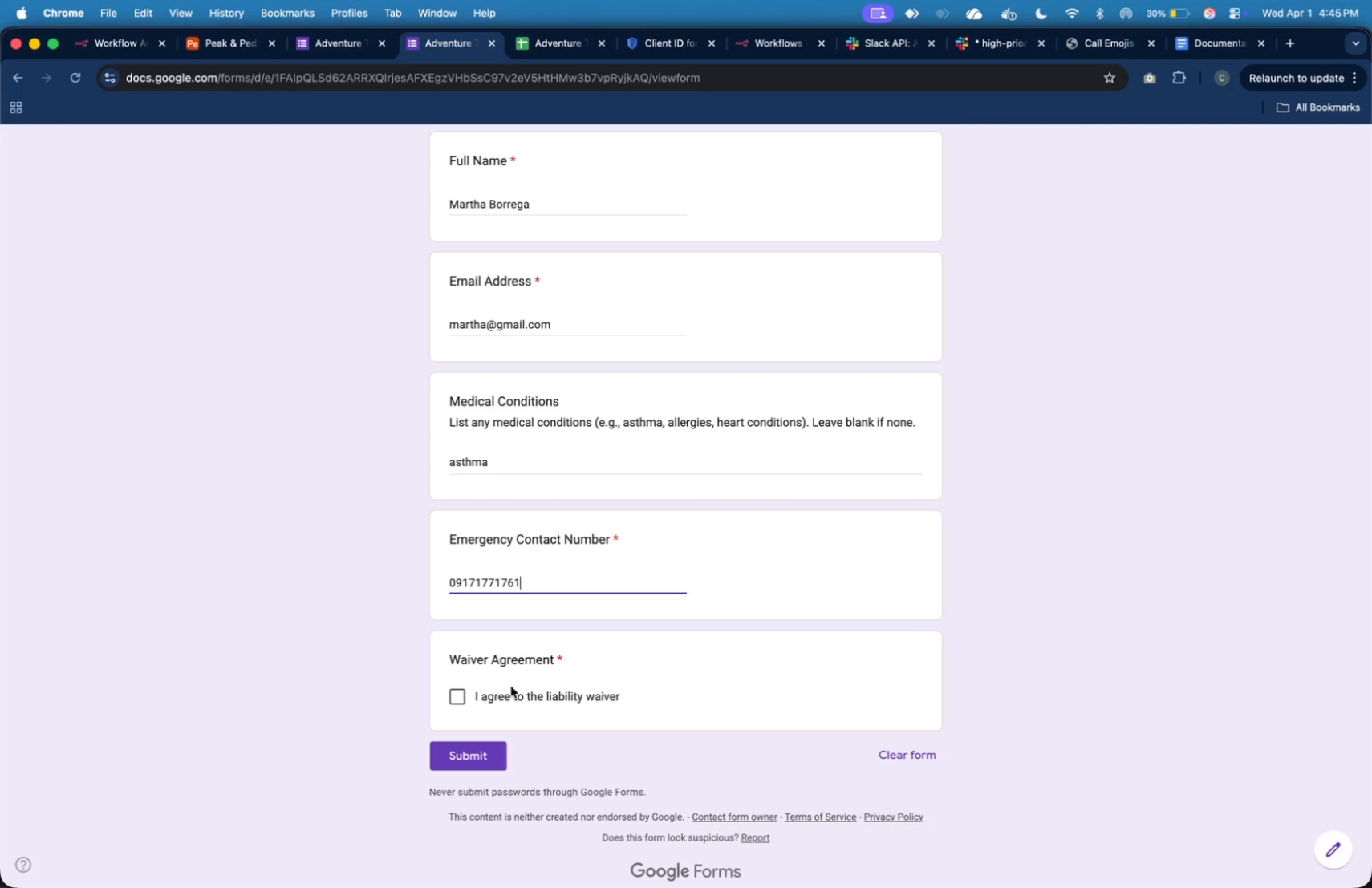 
left_click([466, 712])
 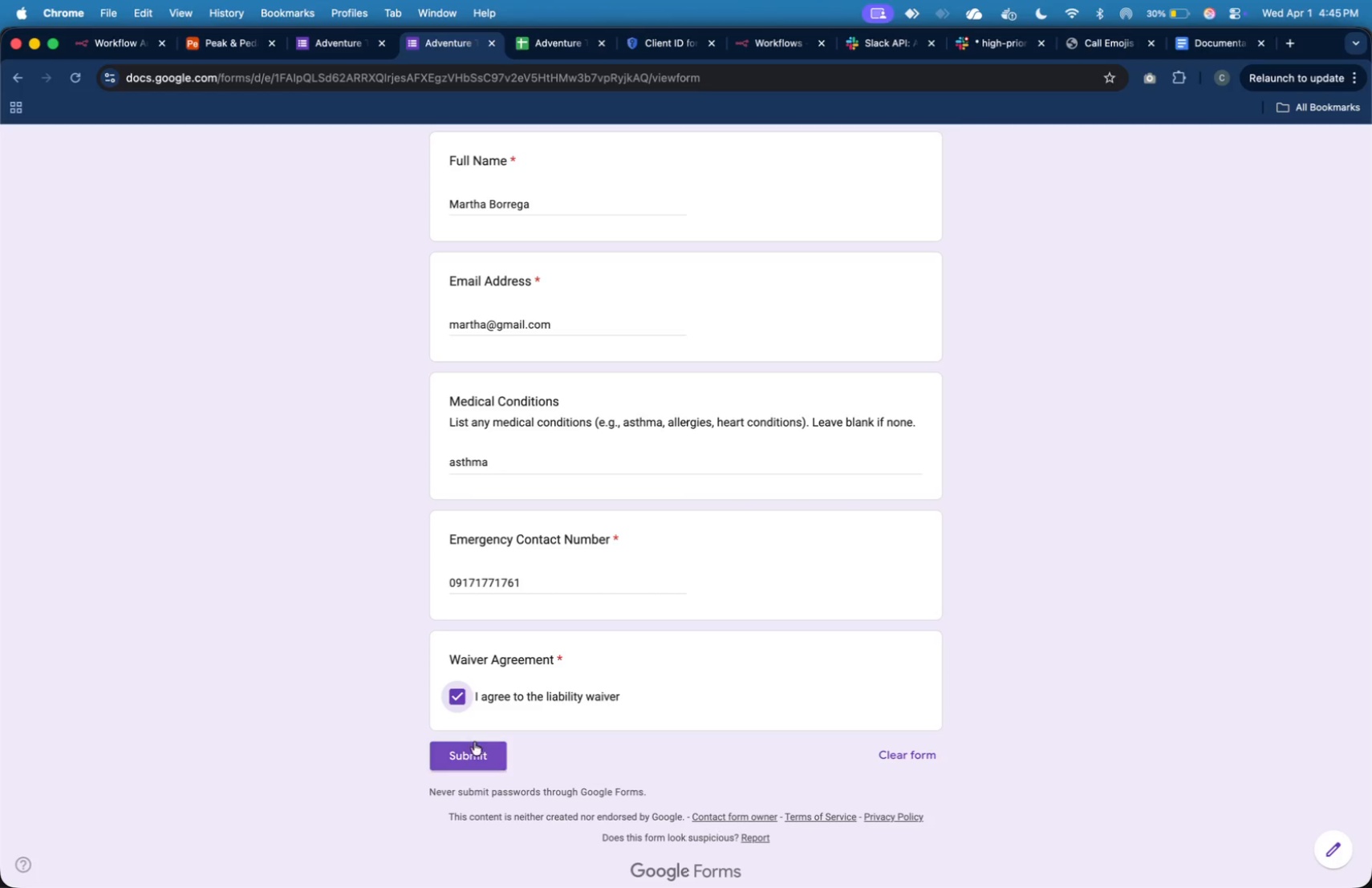 
left_click([474, 744])
 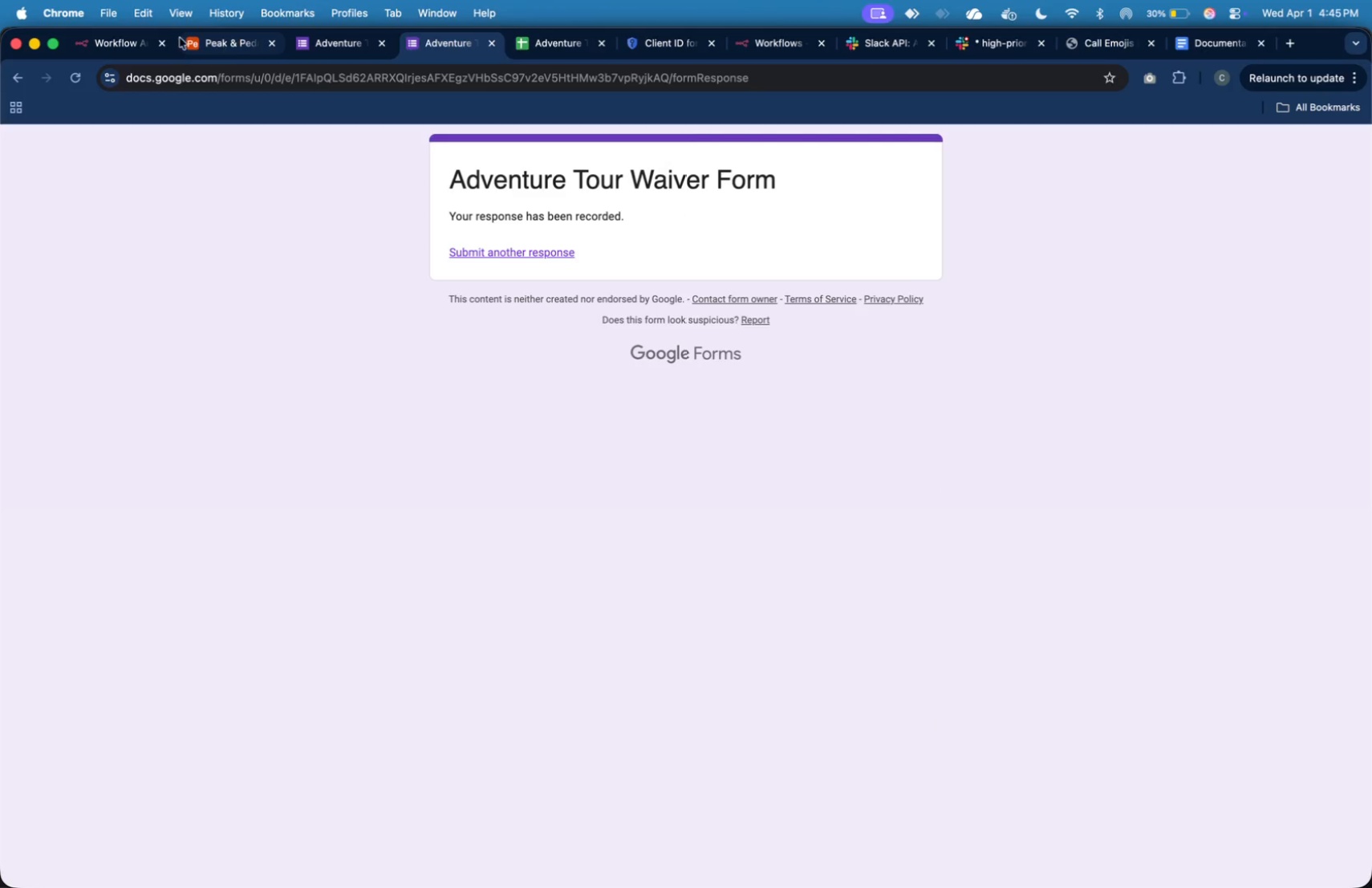 
left_click([132, 42])
 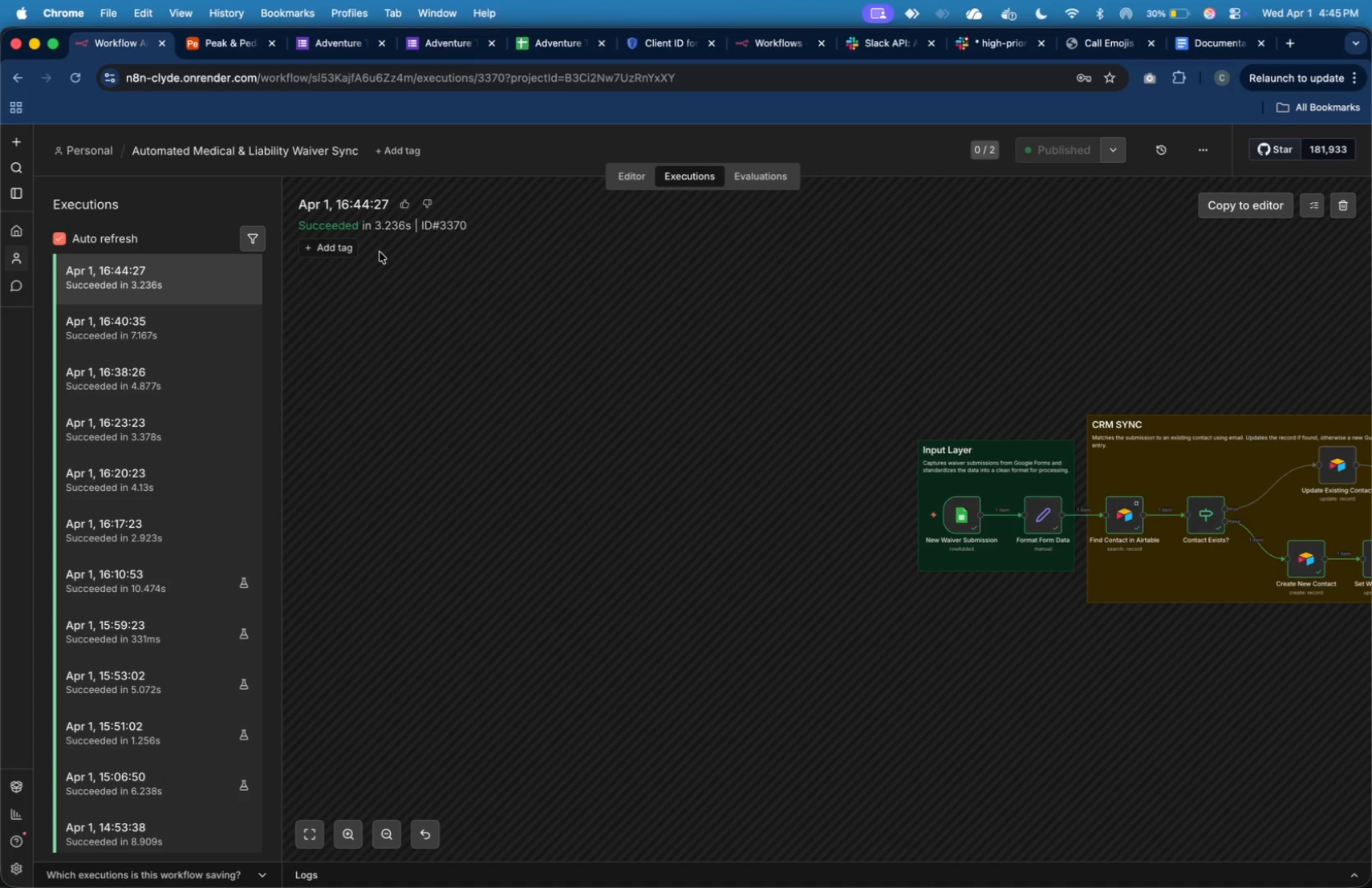 
wait(11.57)
 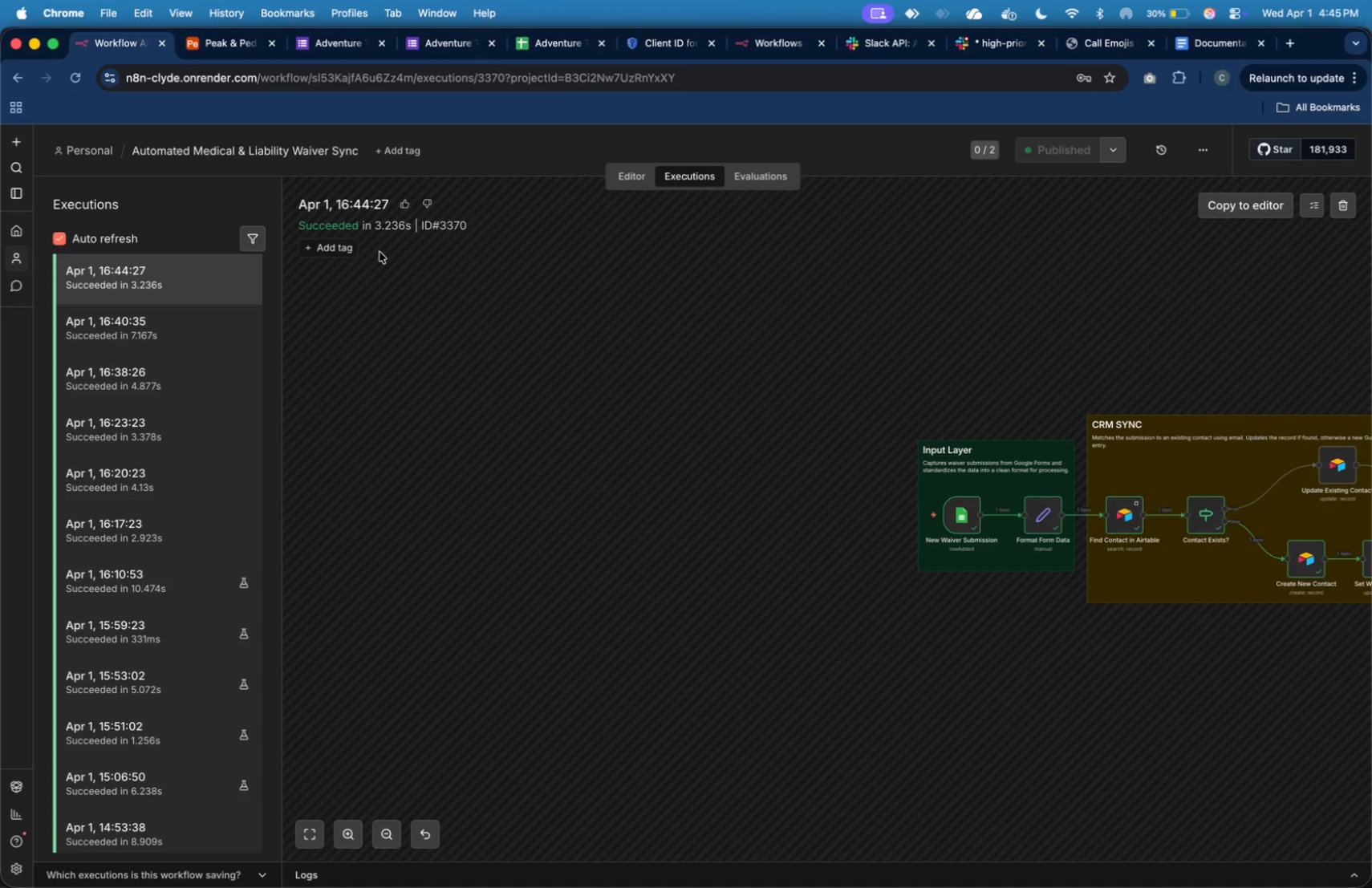 
left_click([251, 291])
 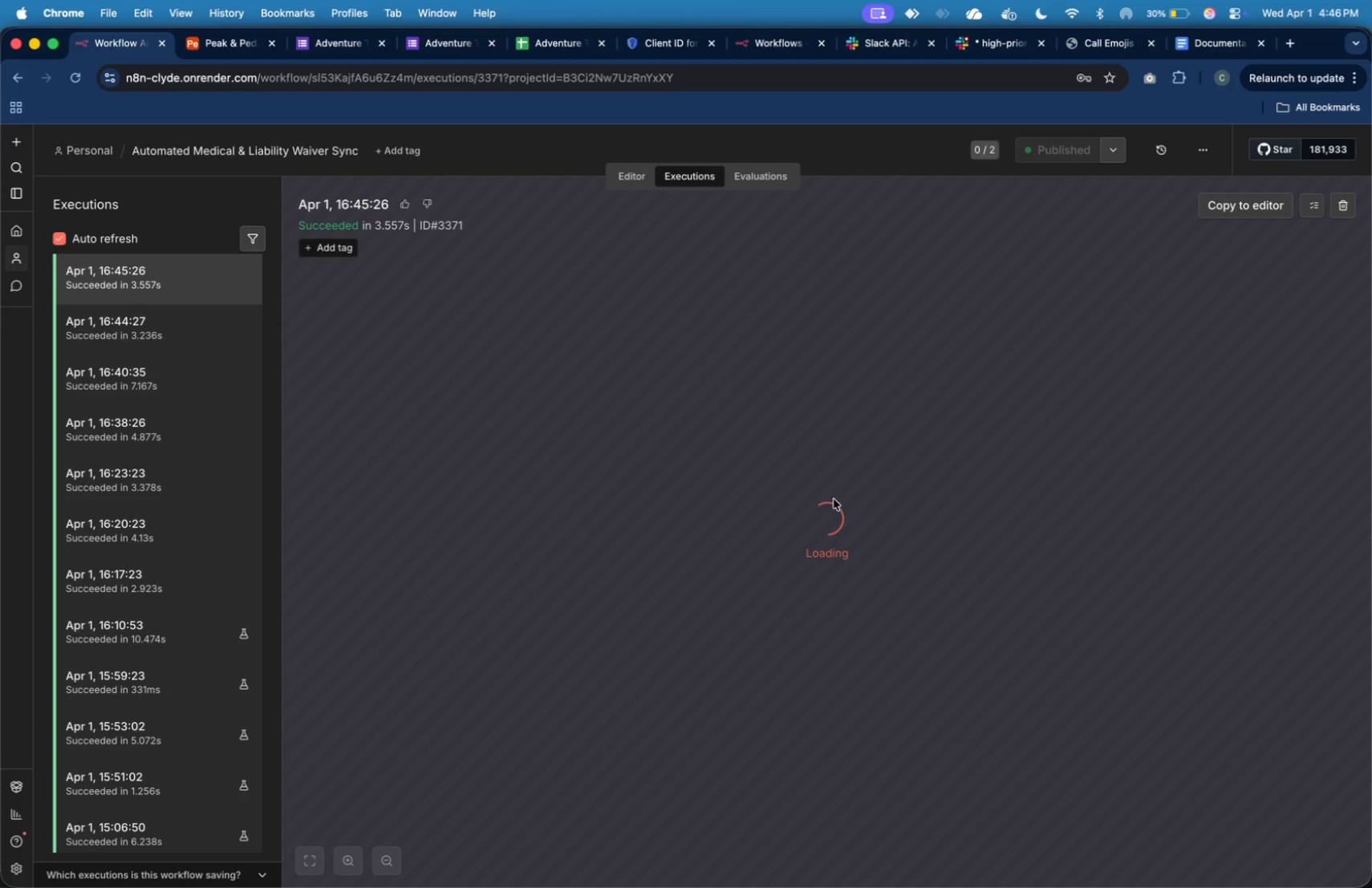 
wait(31.55)
 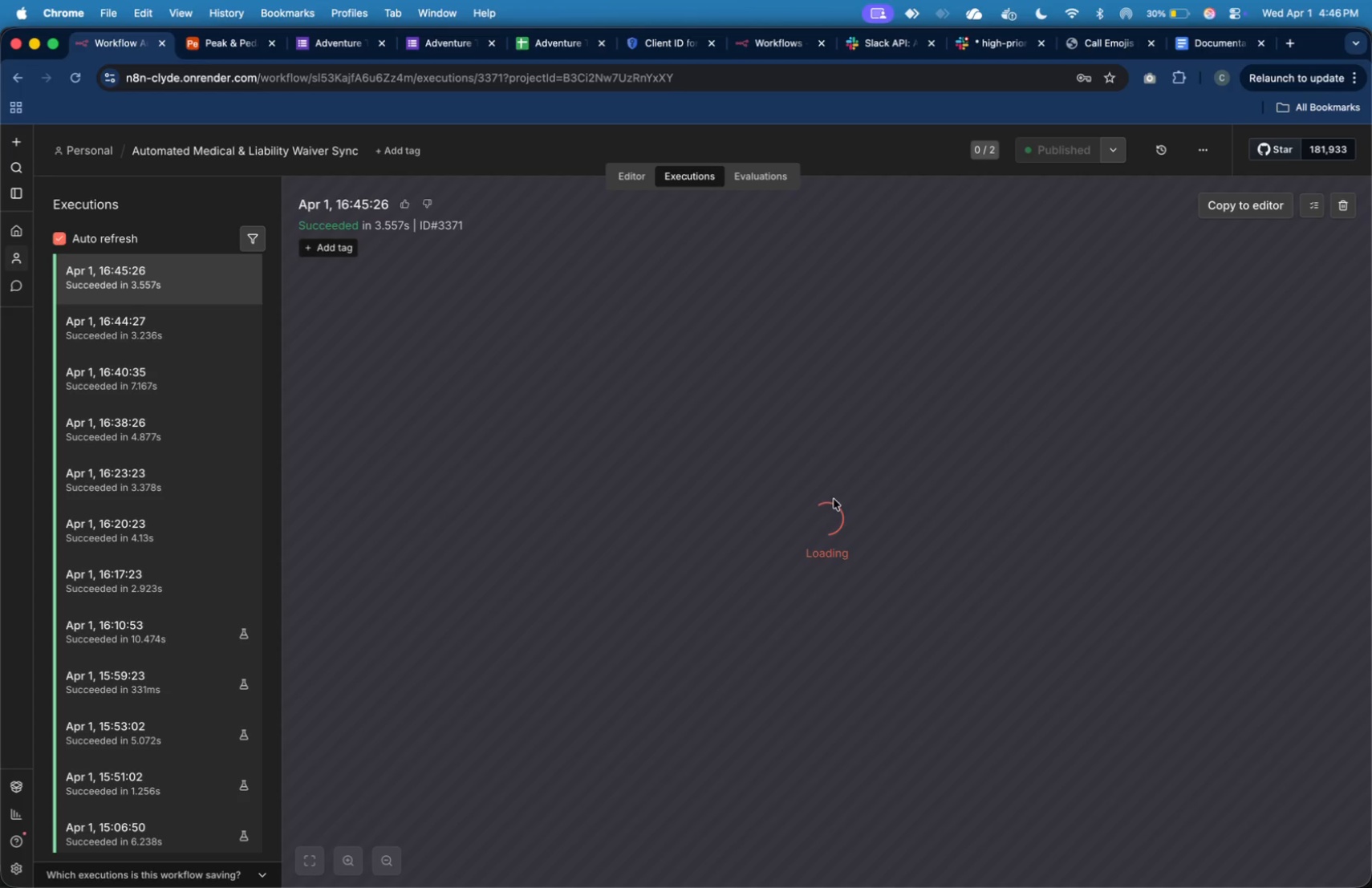 
left_click([243, 48])
 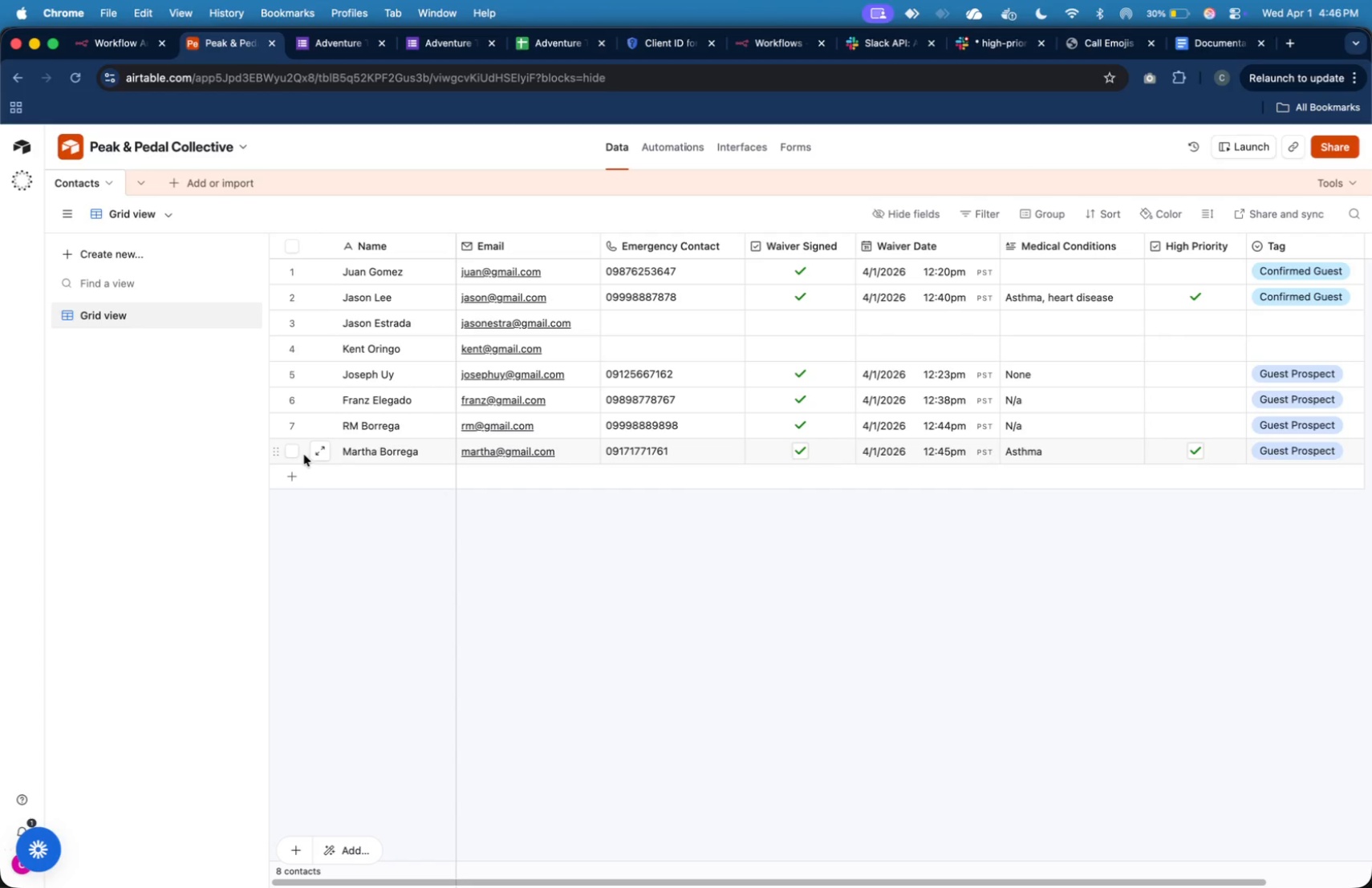 
left_click([288, 452])
 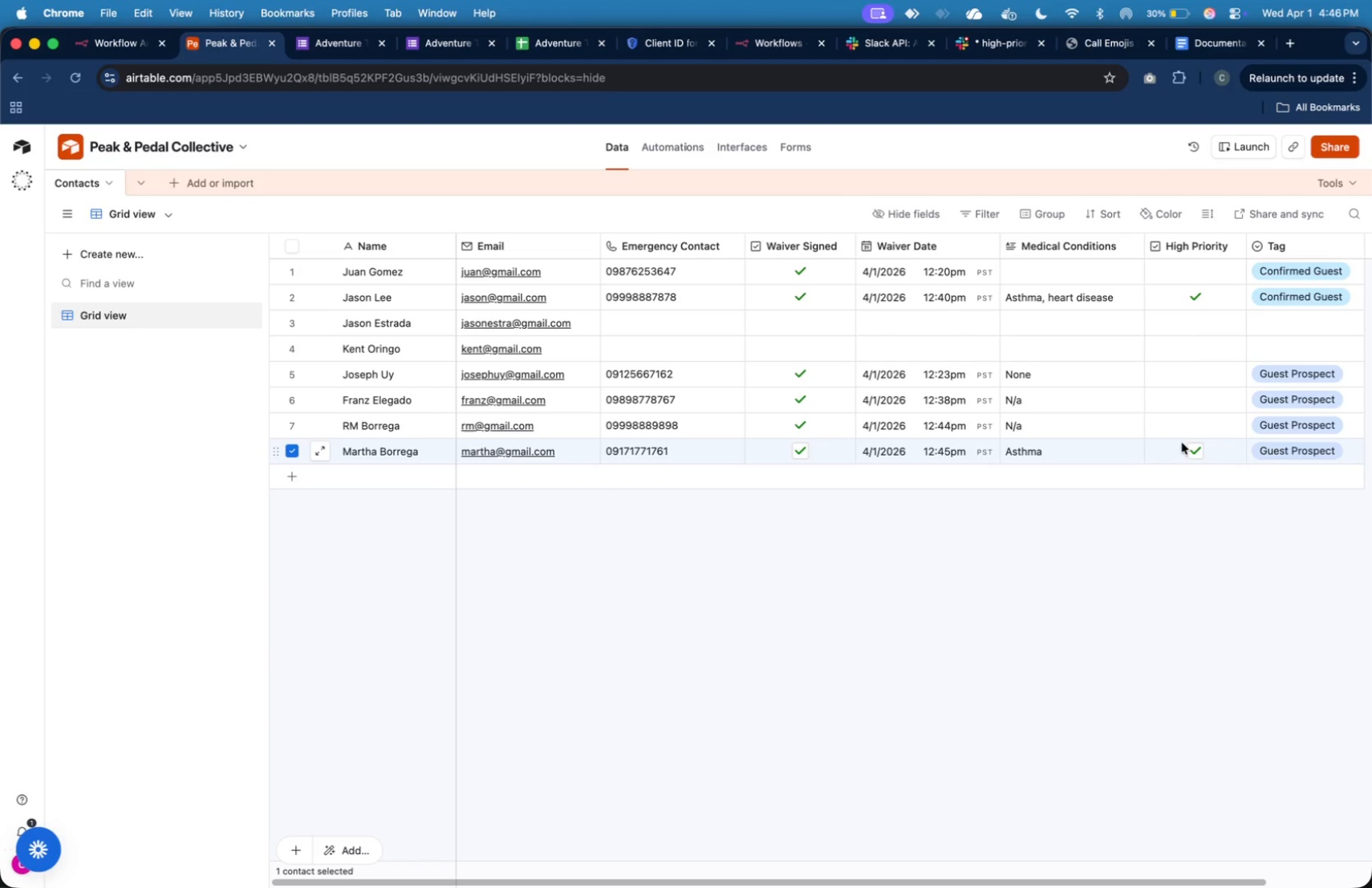 
left_click([1001, 39])
 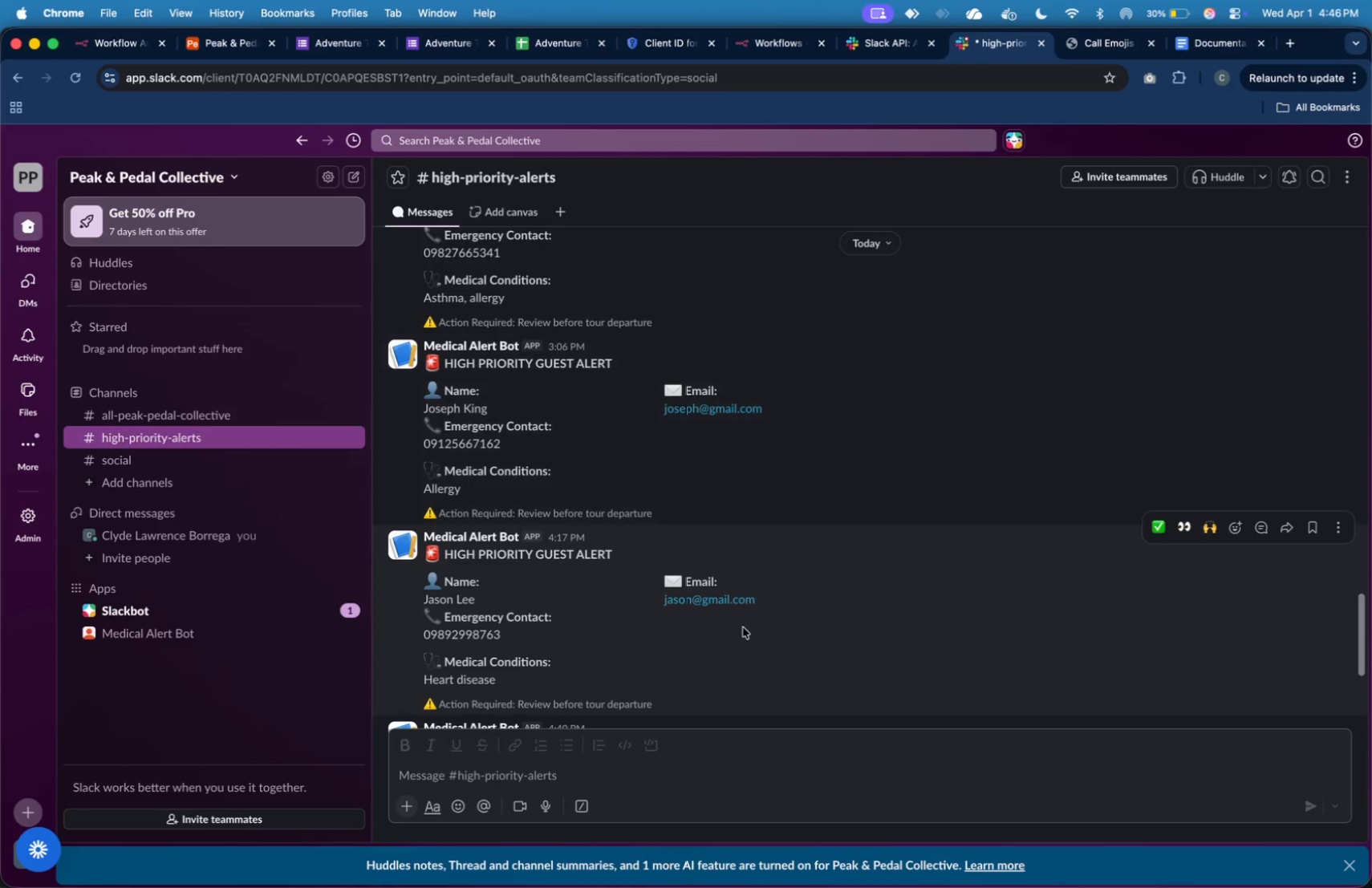 
scroll: coordinate [790, 563], scroll_direction: down, amount: 46.0
 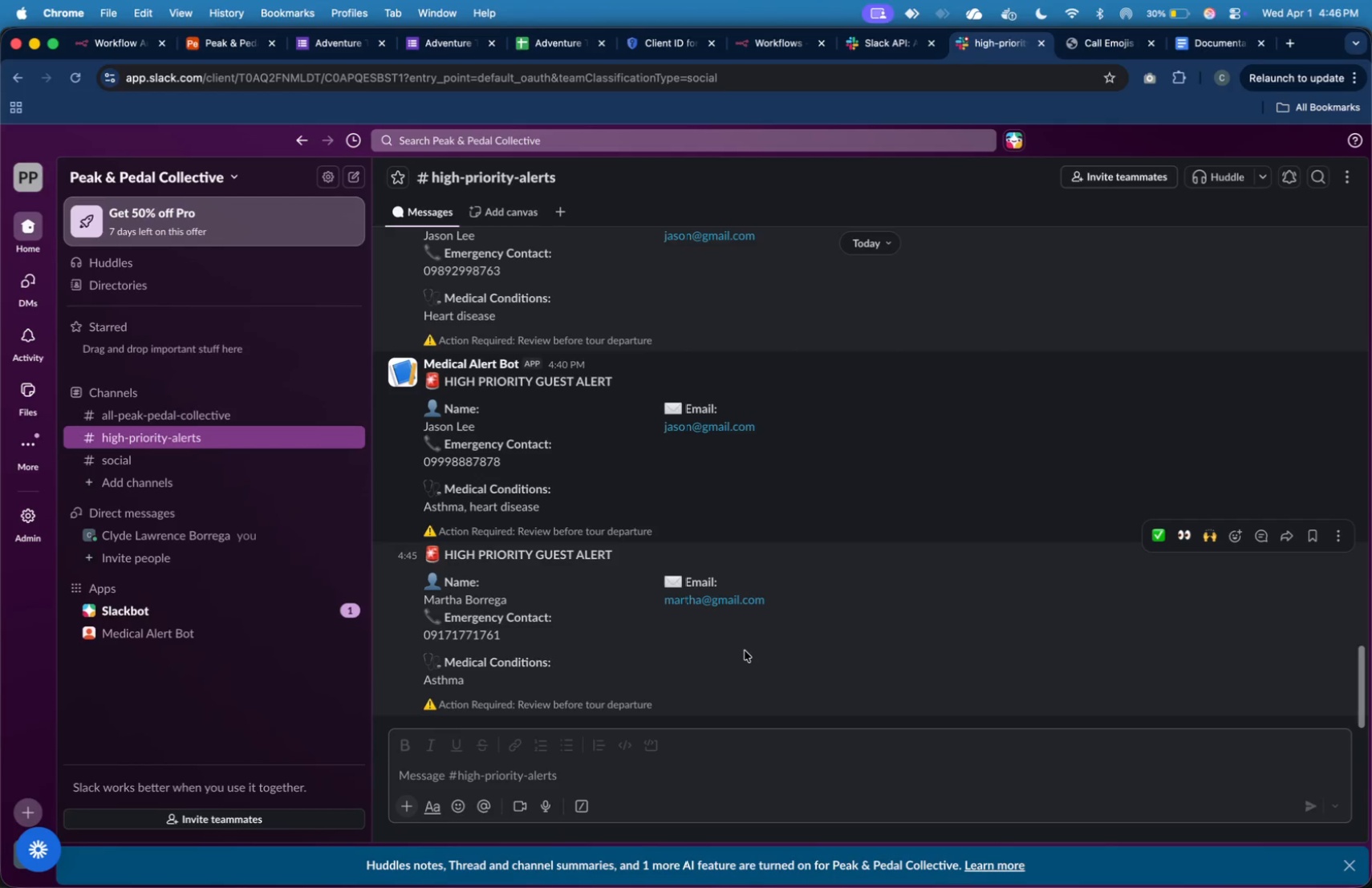 
left_click([745, 651])
 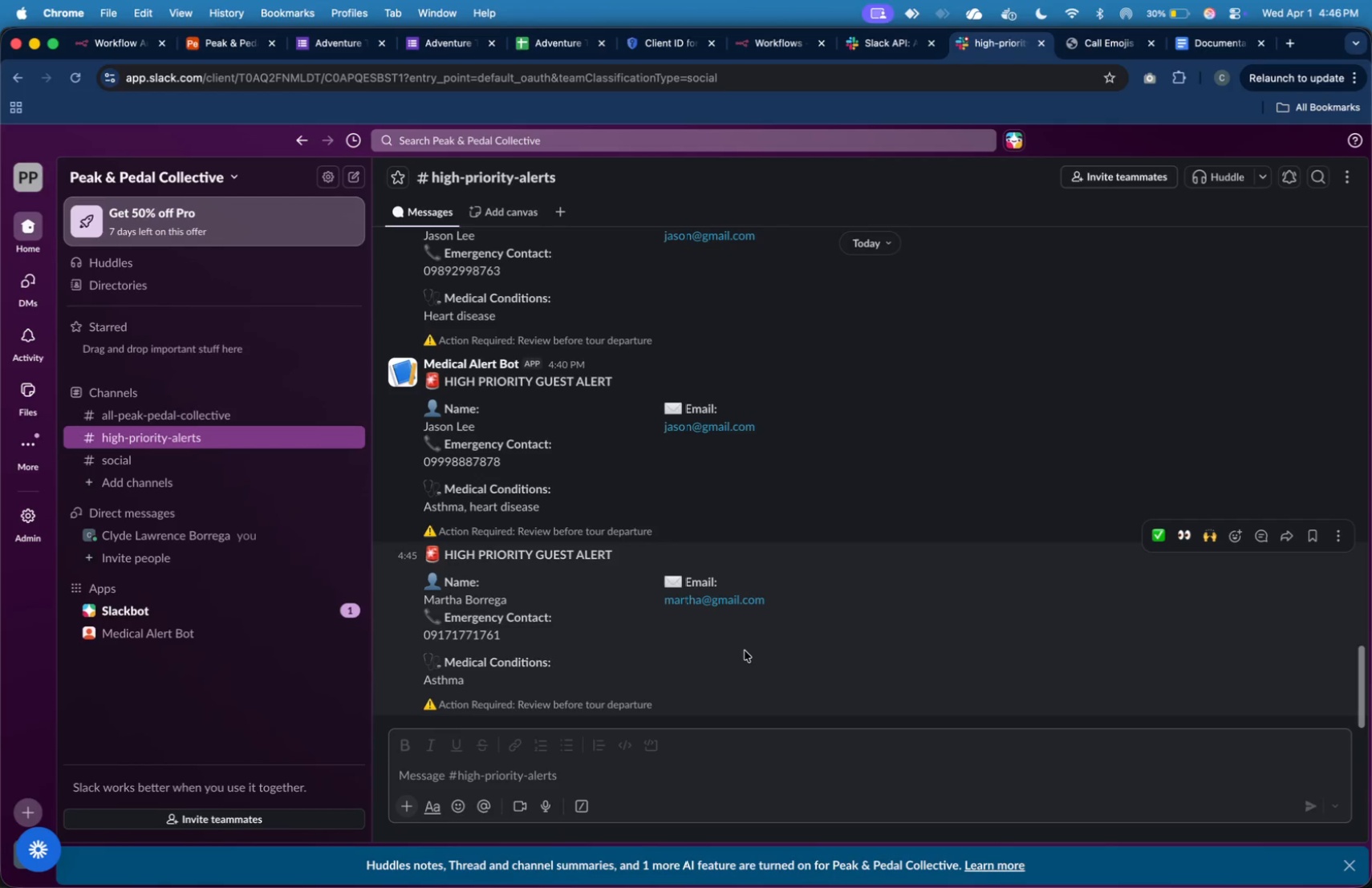 
wait(8.81)
 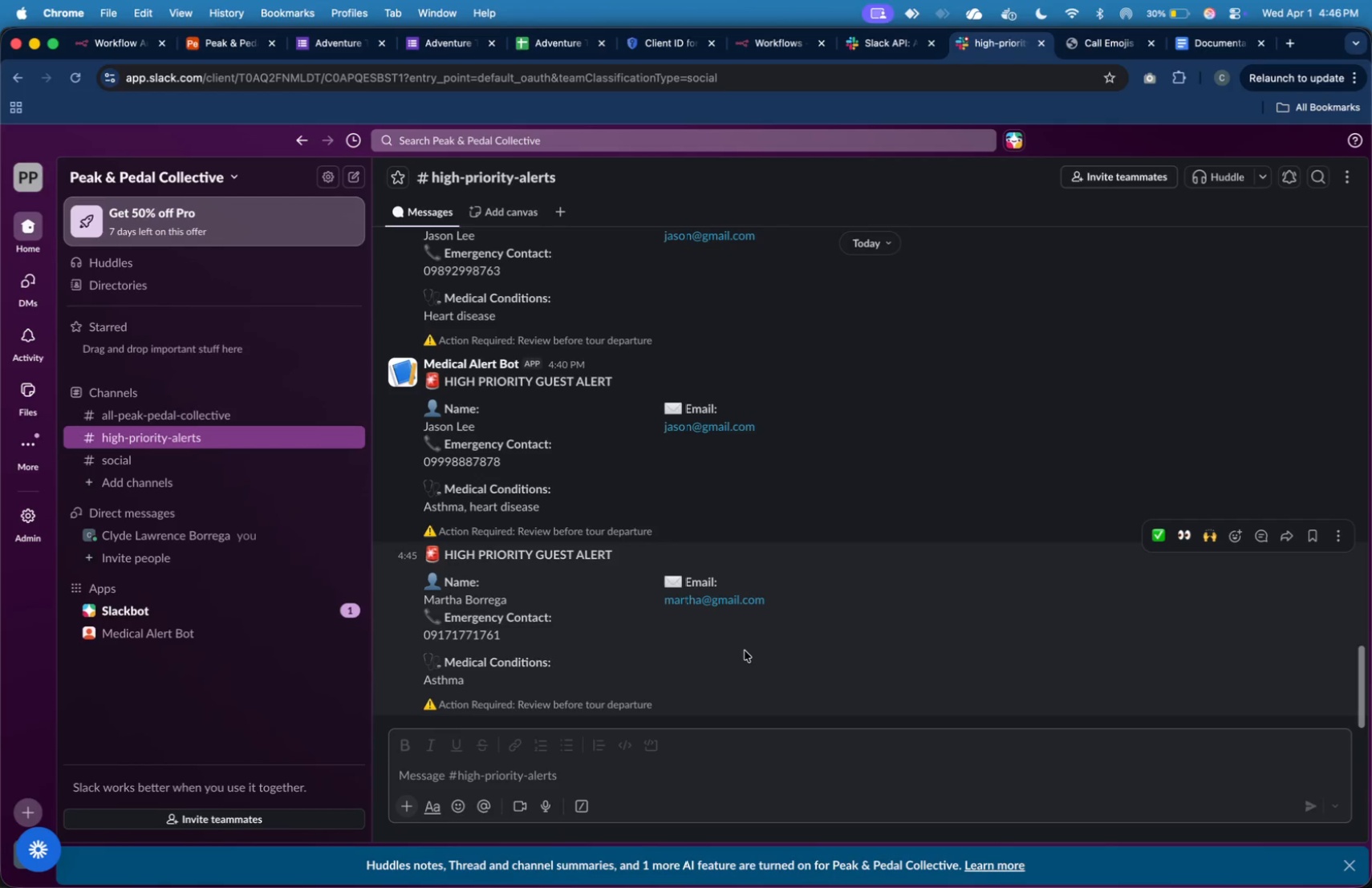 
left_click([116, 39])
 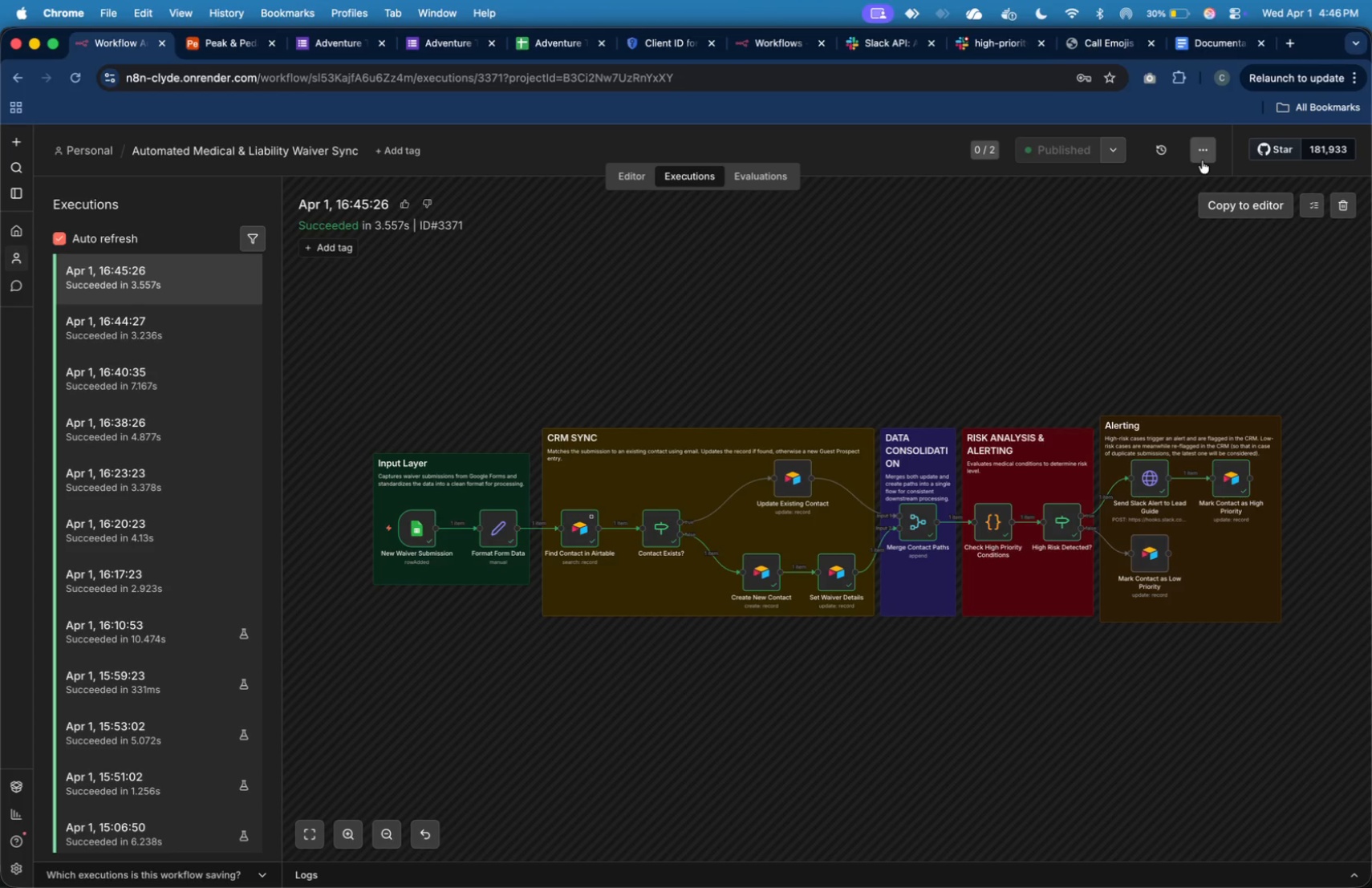 
wait(8.03)
 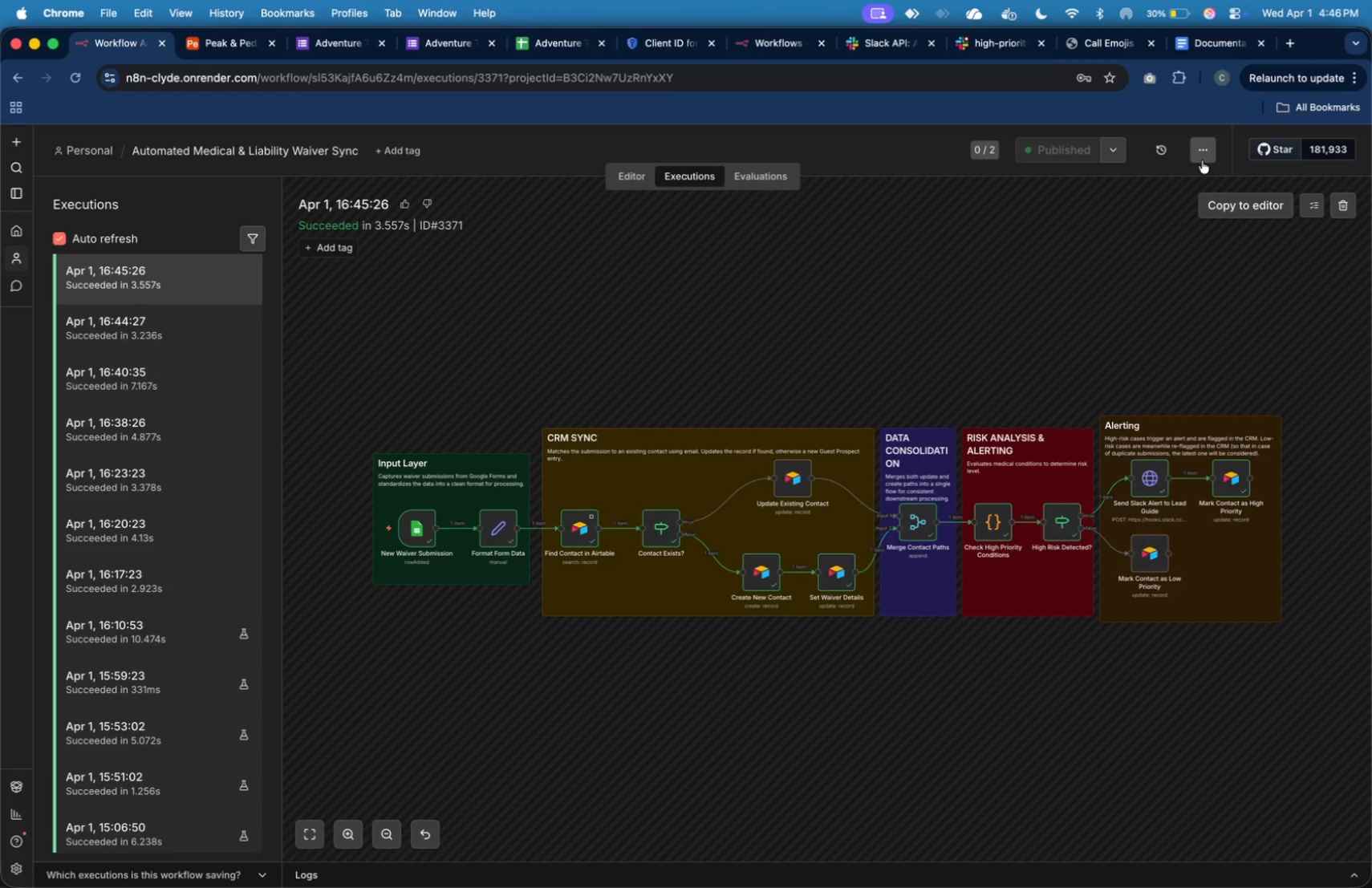 
left_click([1193, 162])
 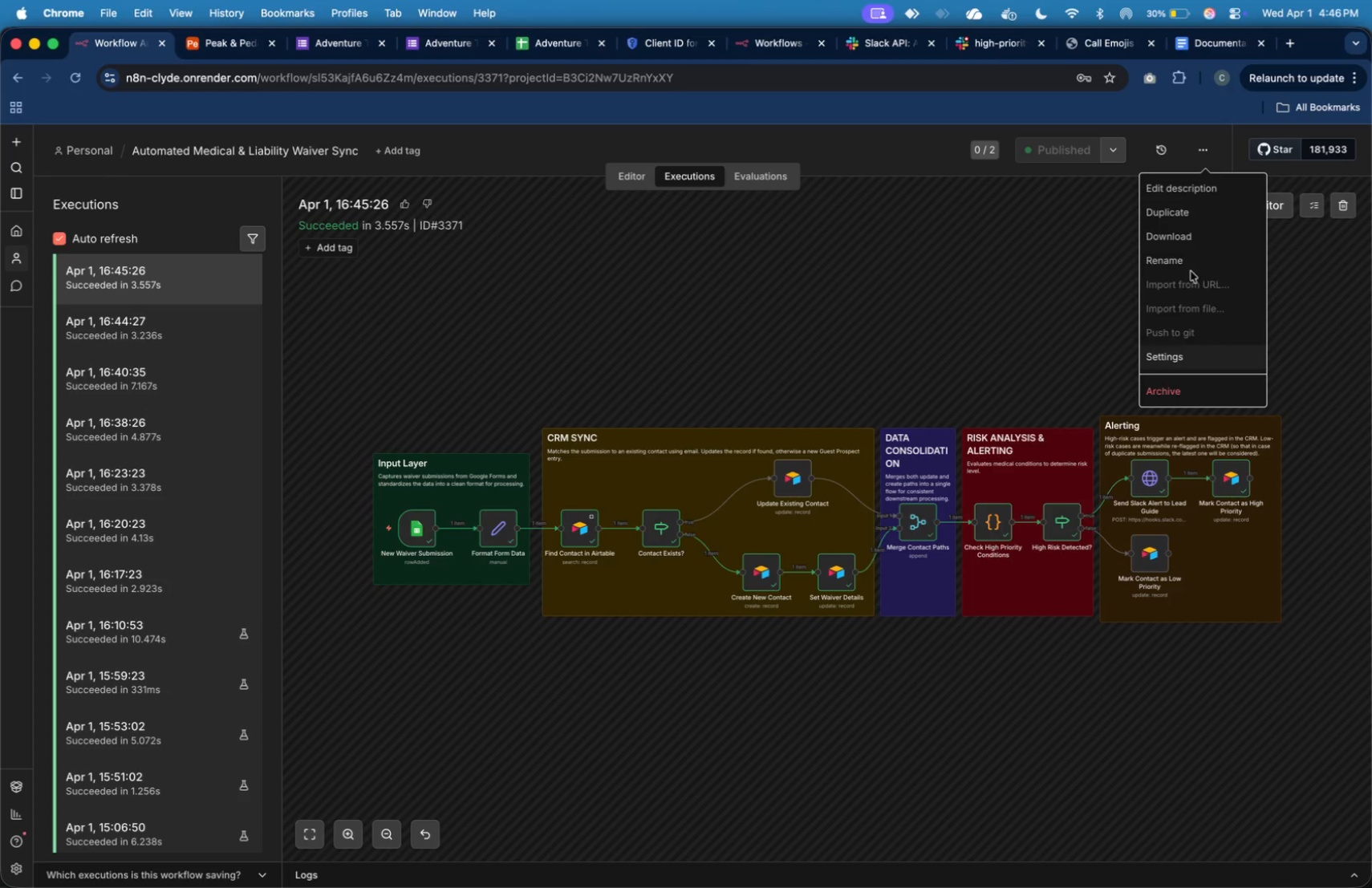 
left_click([1197, 239])
 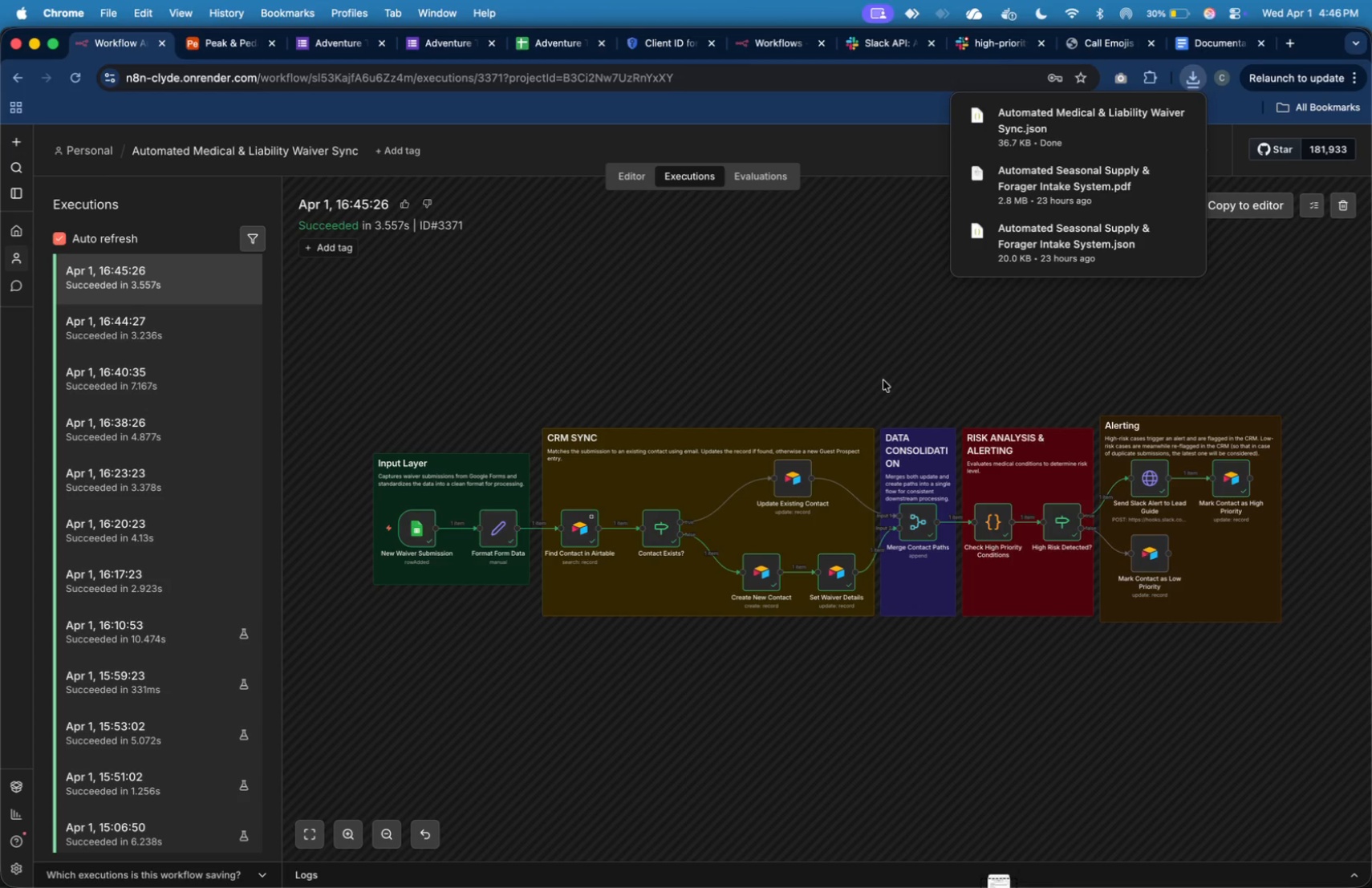 
key(Meta+Tab)